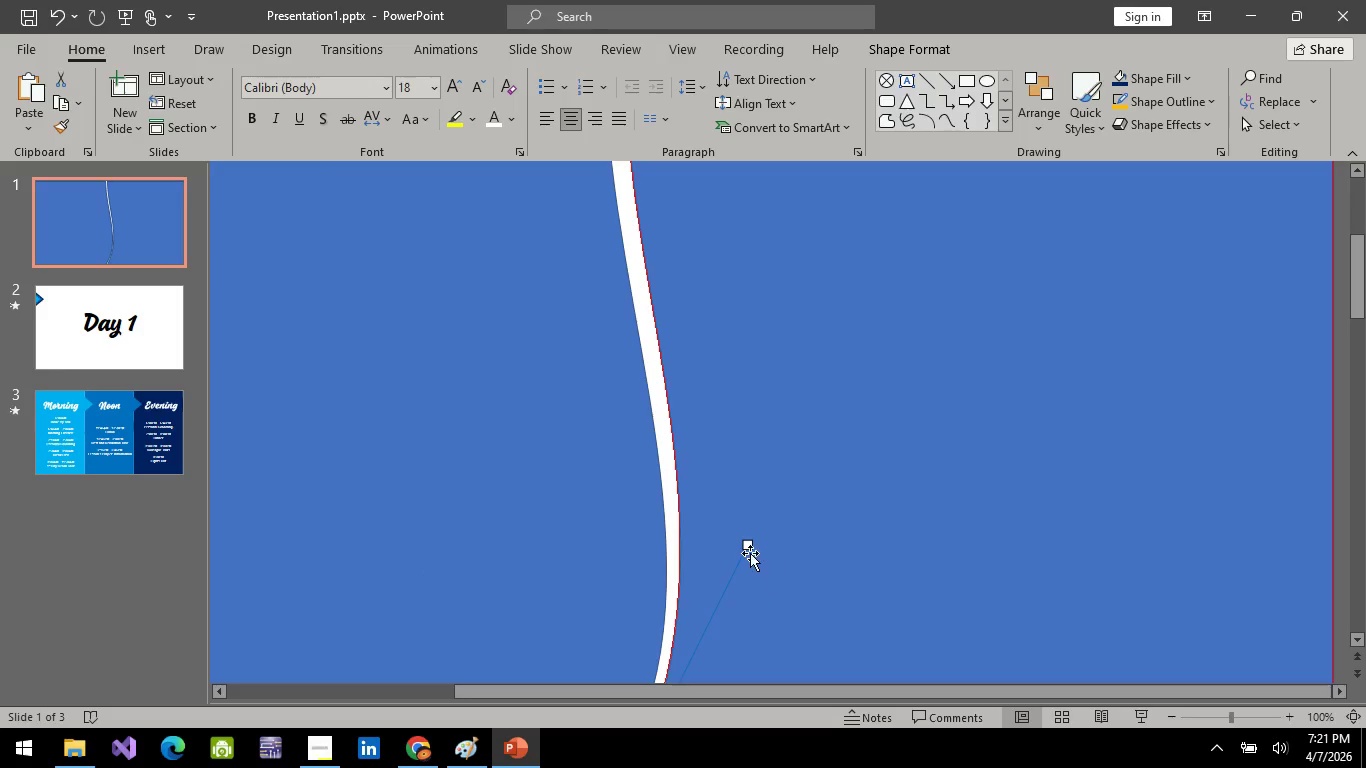 
scroll: coordinate [747, 549], scroll_direction: down, amount: 3.0
 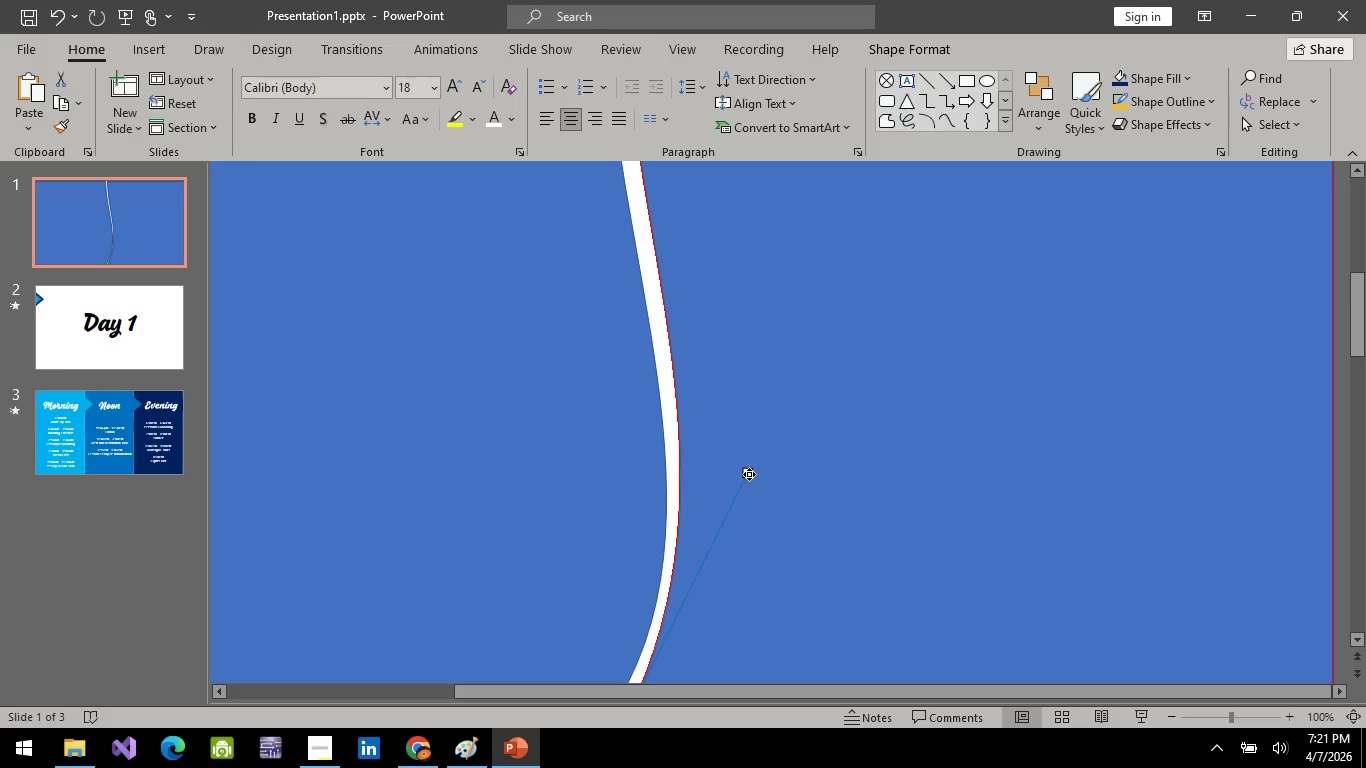 
left_click_drag(start_coordinate=[749, 474], to_coordinate=[778, 550])
 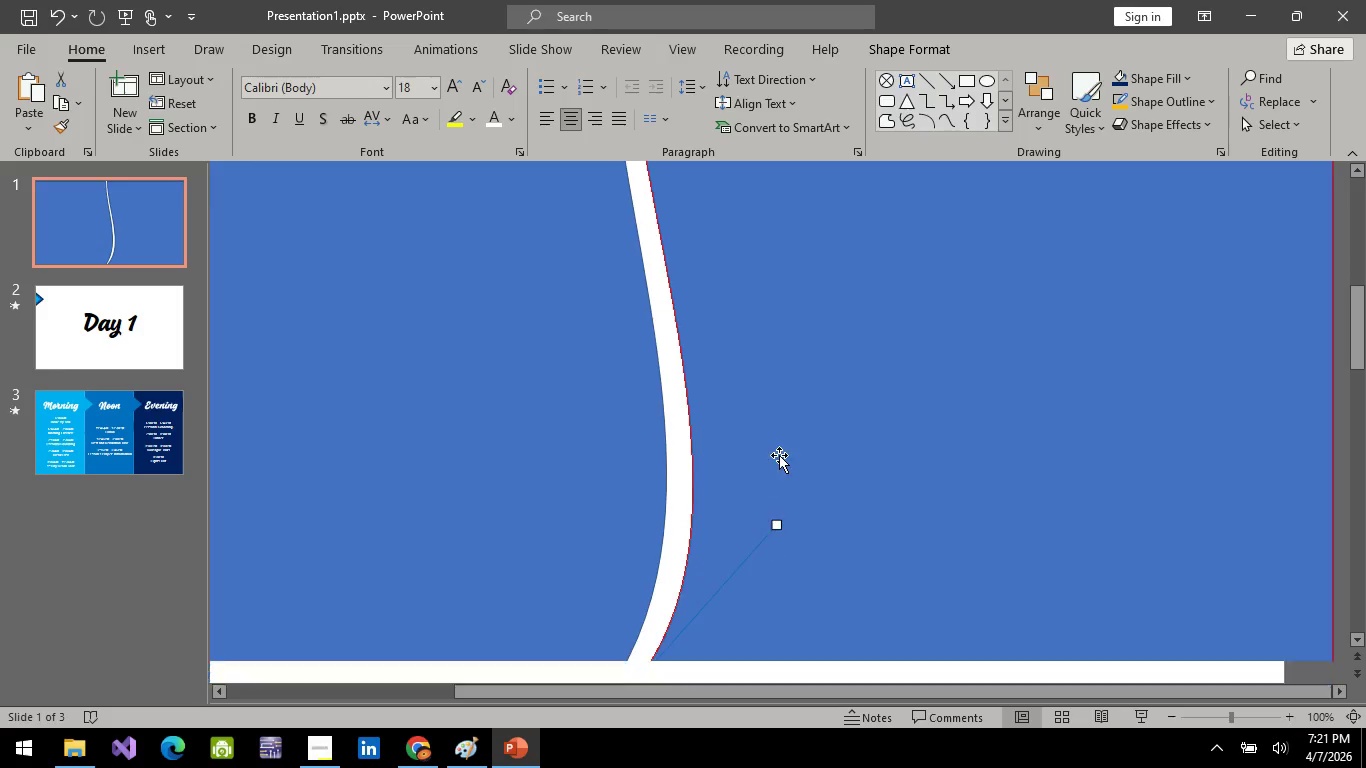 
scroll: coordinate [779, 455], scroll_direction: down, amount: 4.0
 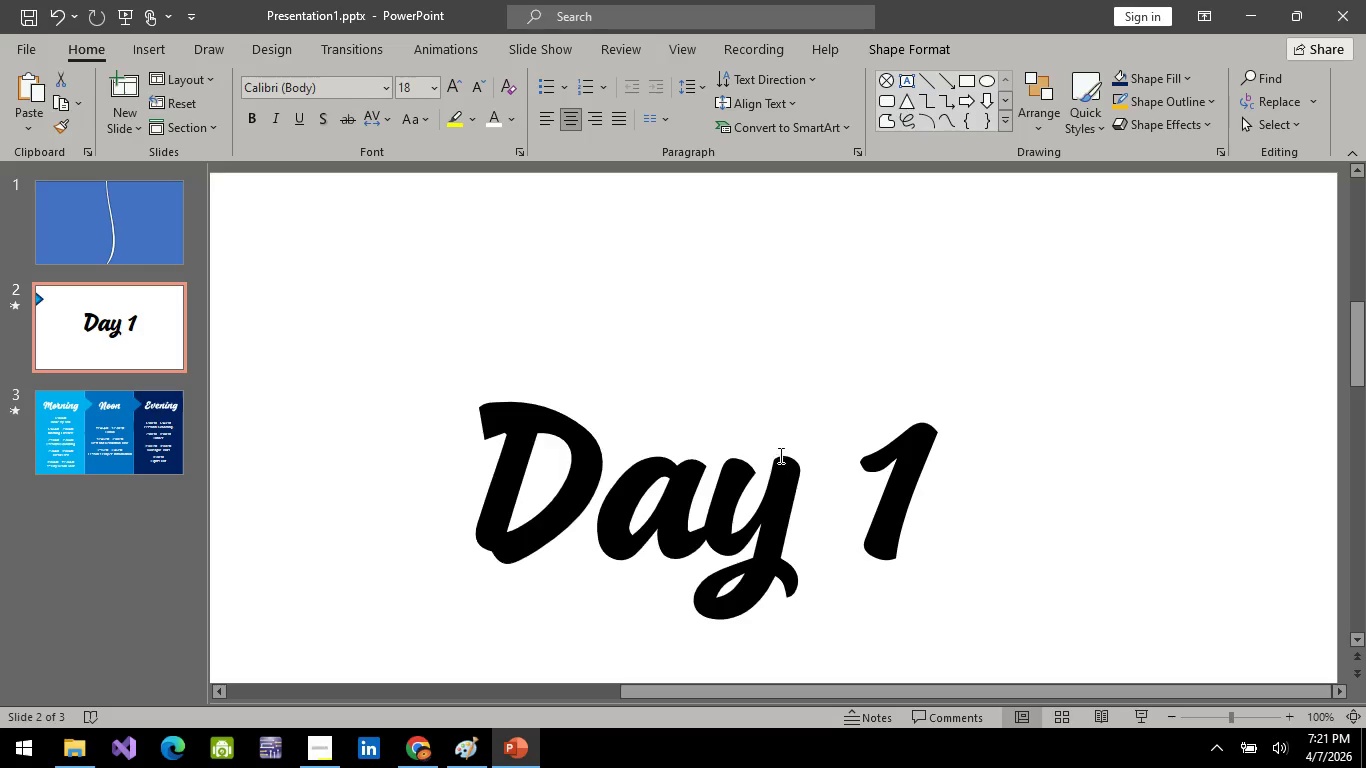 
hold_key(key=ControlLeft, duration=0.42)
 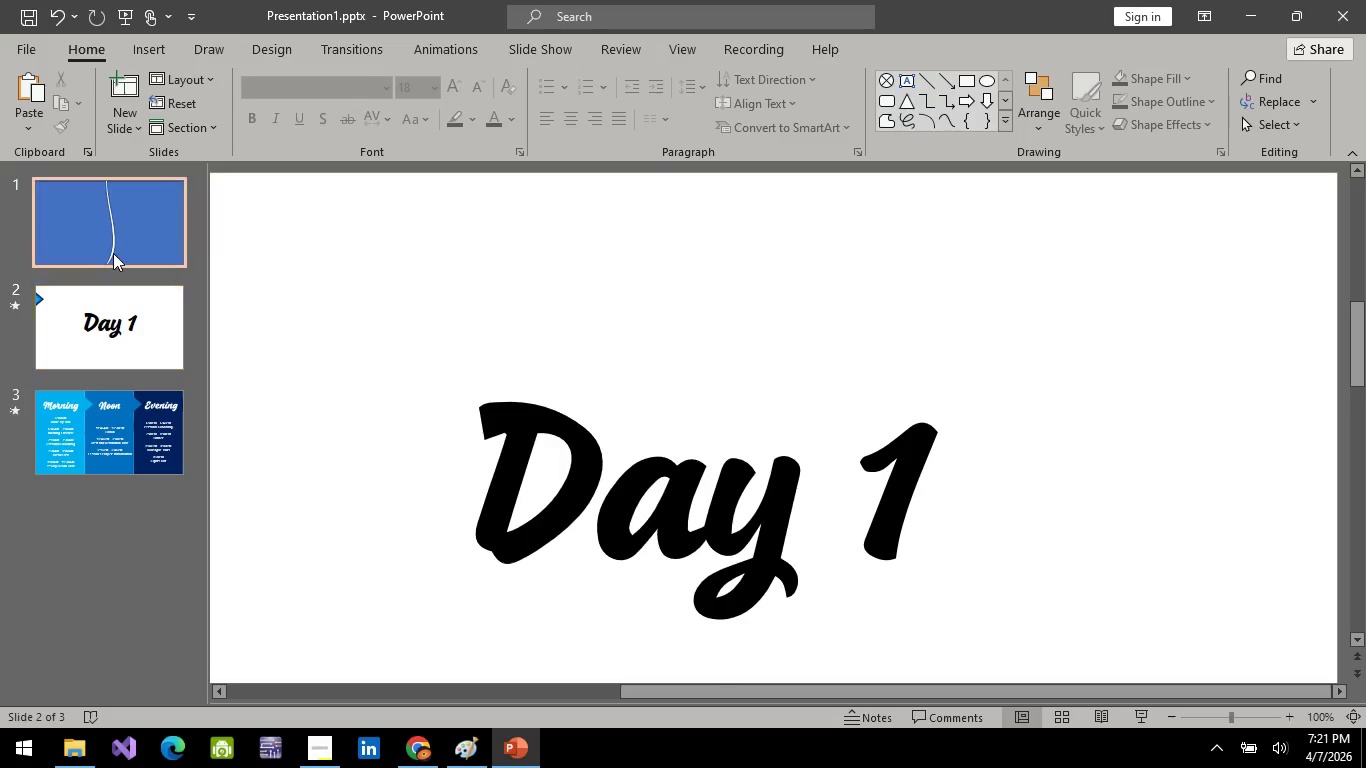 
left_click([113, 253])
 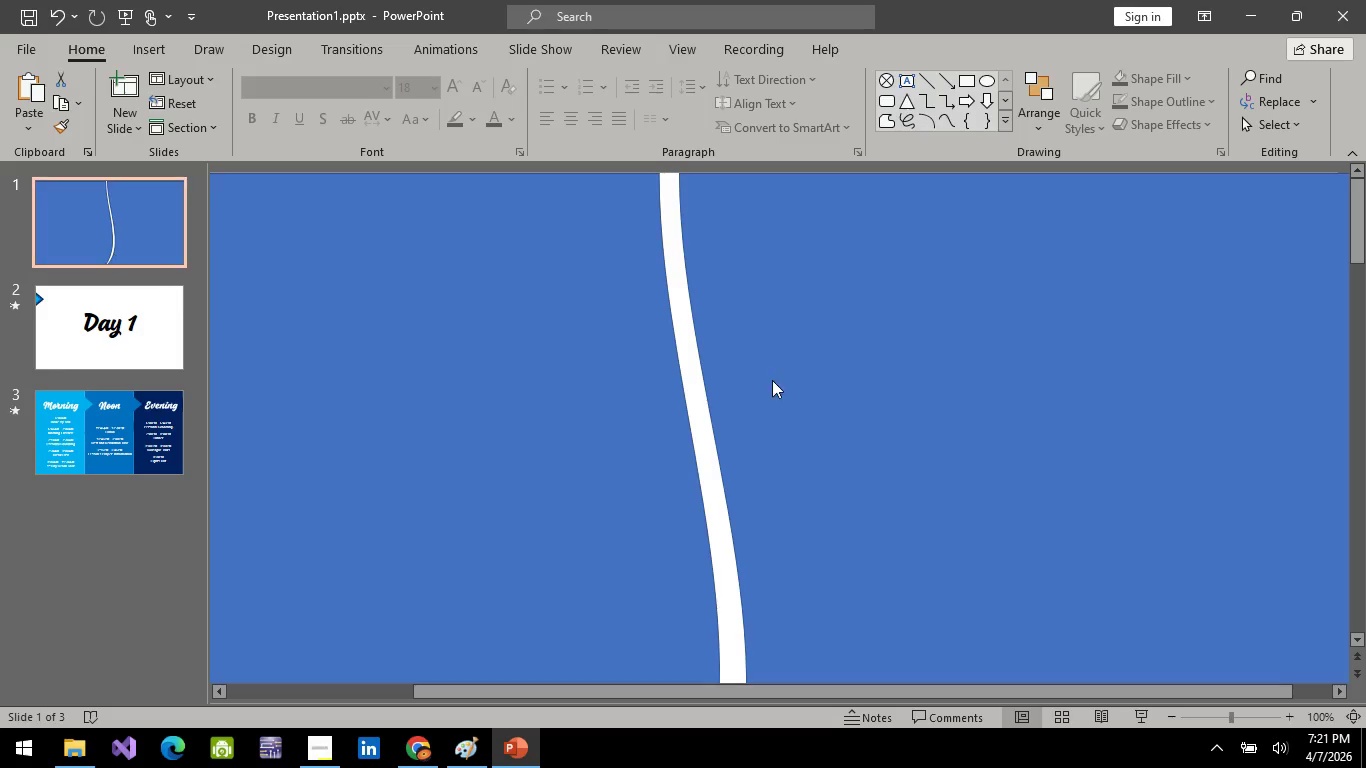 
hold_key(key=ControlLeft, duration=0.73)
scroll: coordinate [722, 389], scroll_direction: down, amount: 3.0
 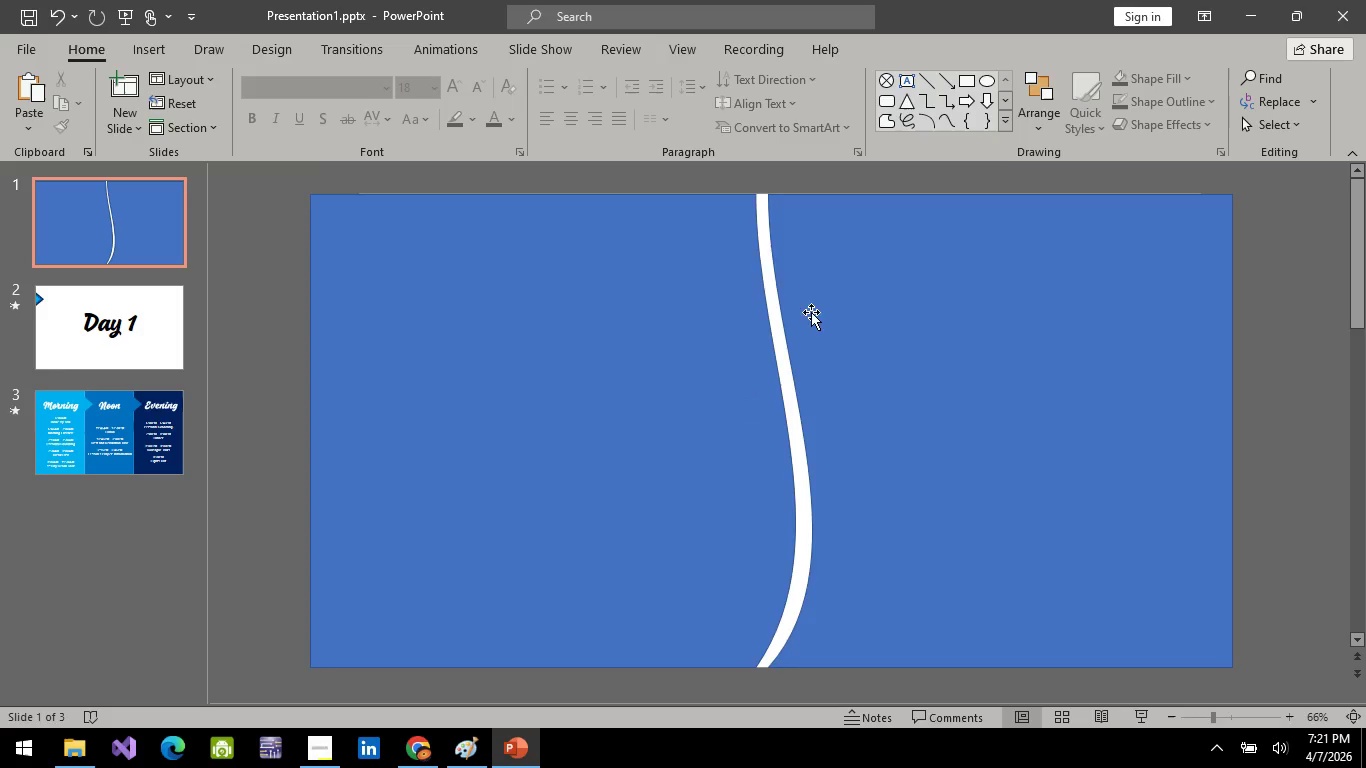 
left_click([775, 251])
 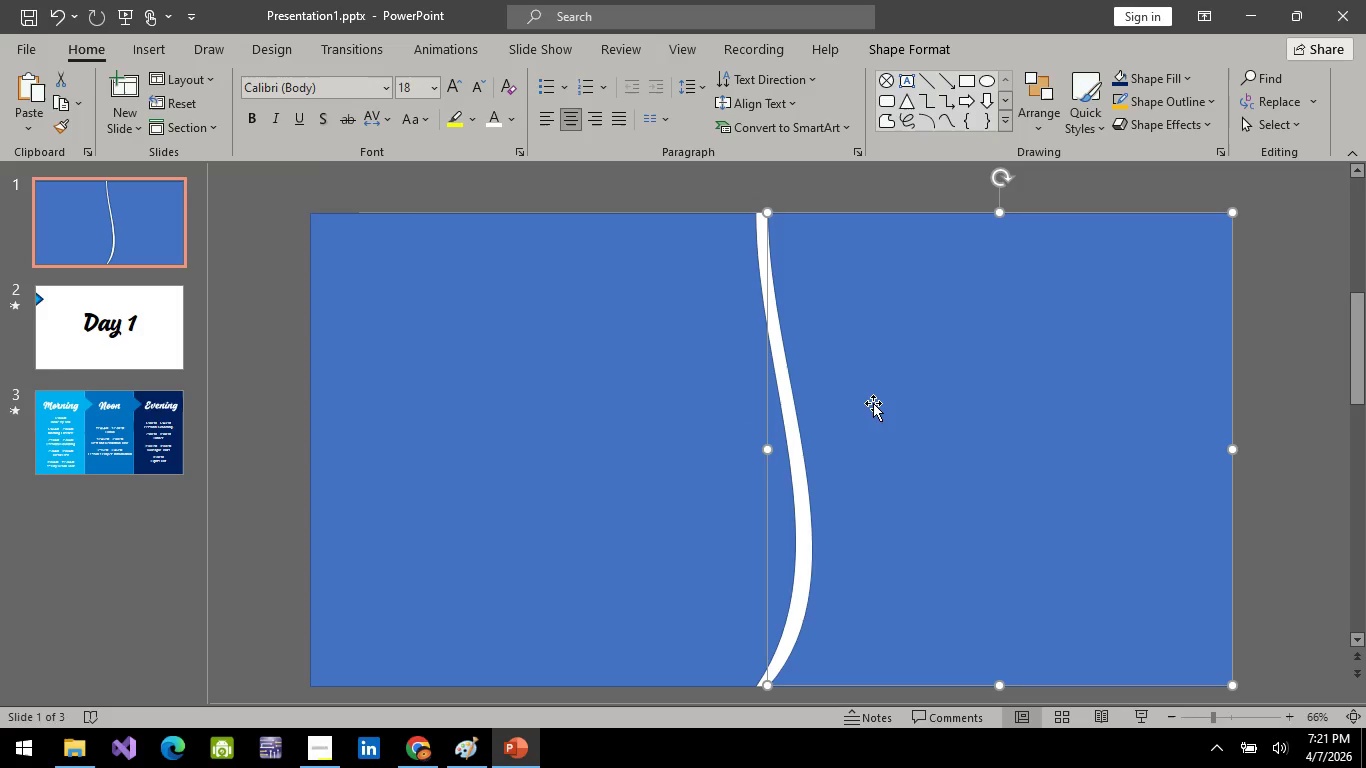 
right_click([878, 411])
 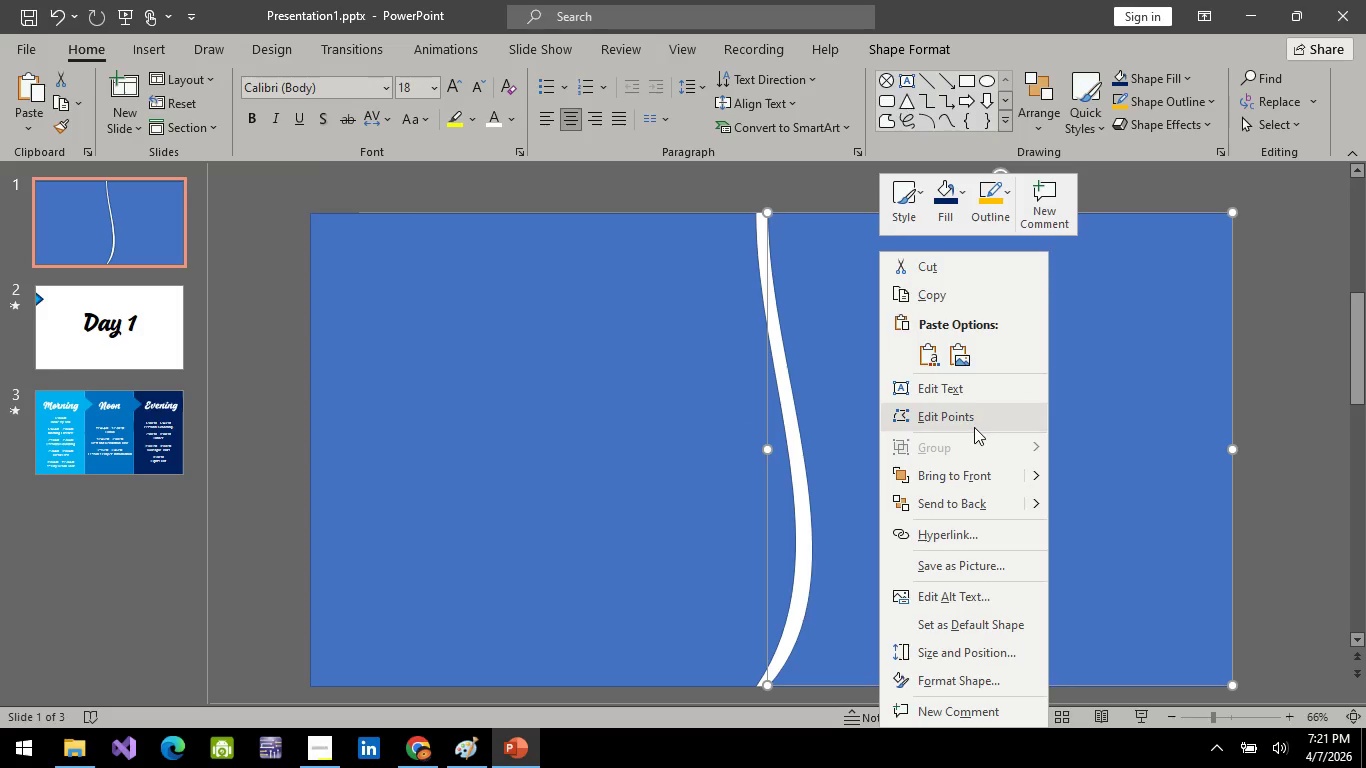 
left_click([974, 427])
 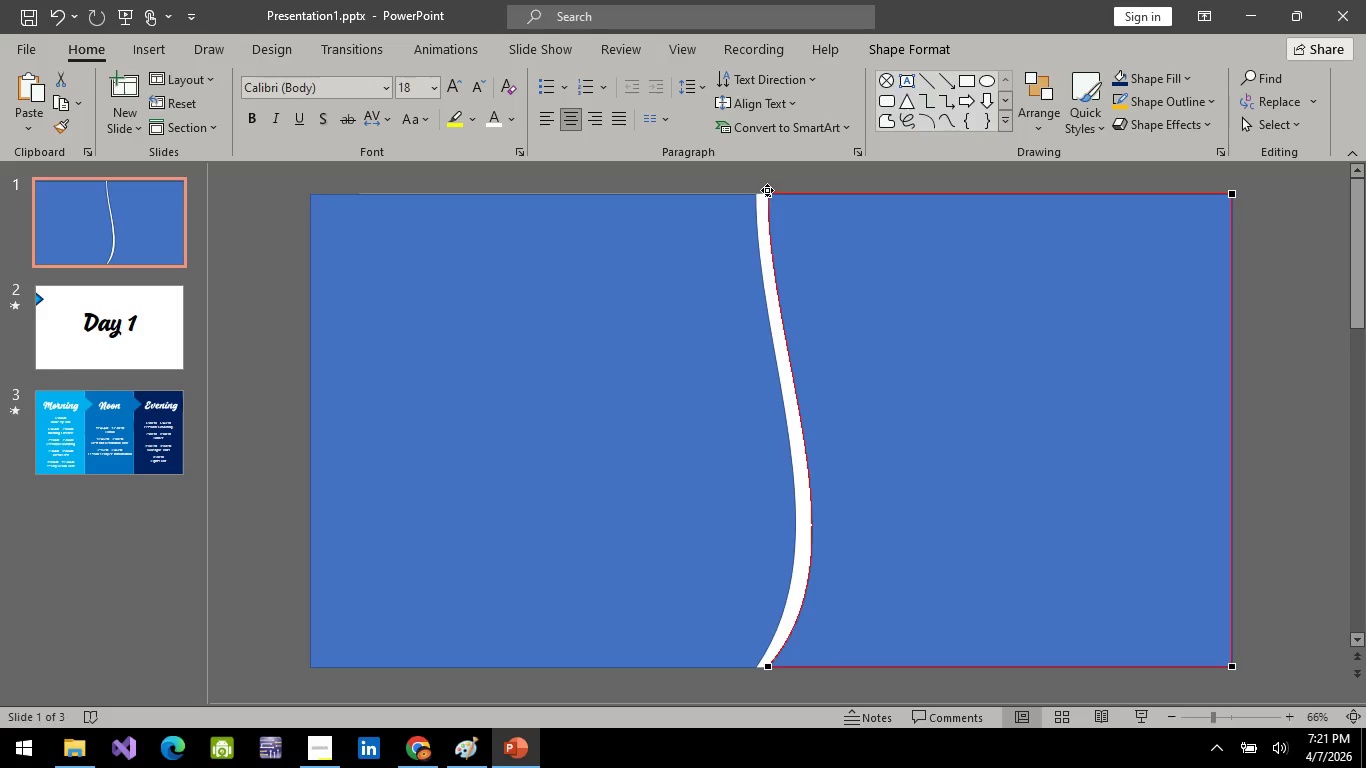 
left_click_drag(start_coordinate=[764, 191], to_coordinate=[753, 193])
 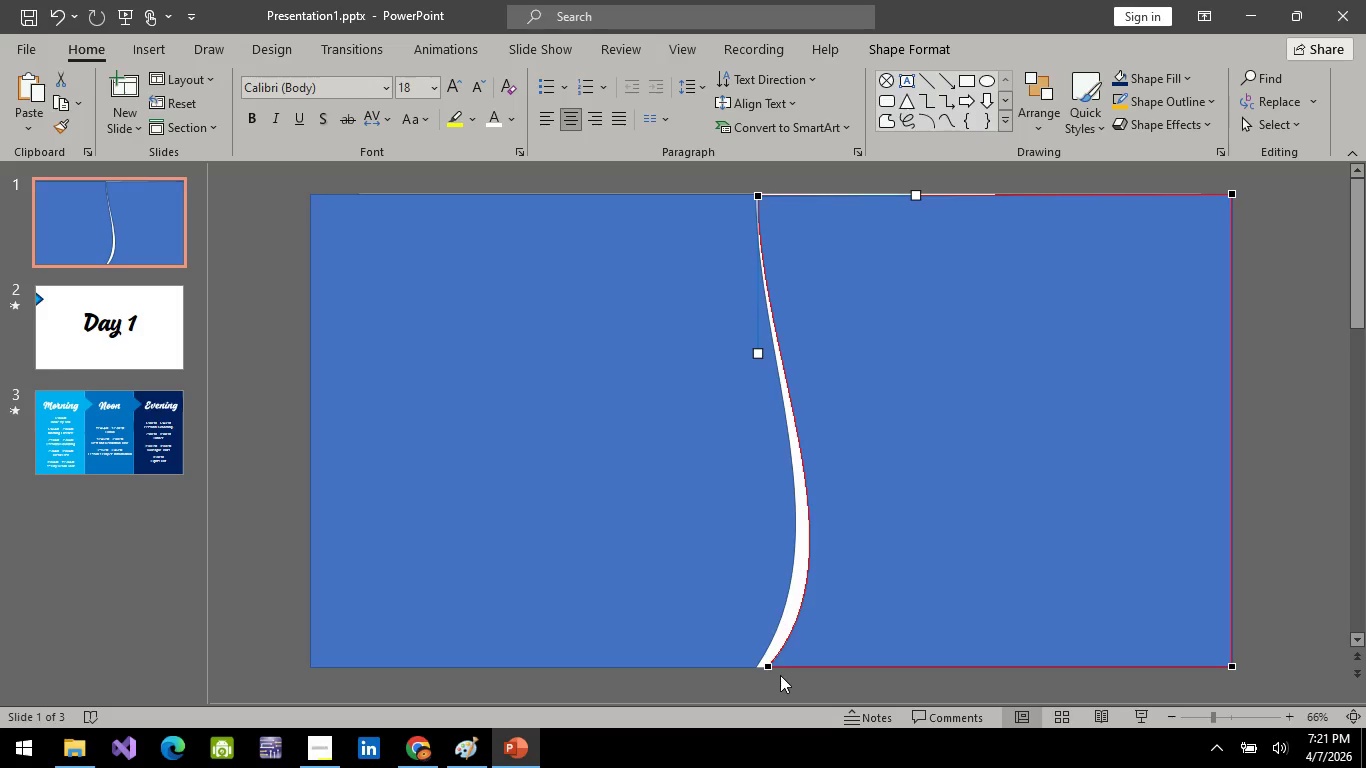 
key(Control+Z)
 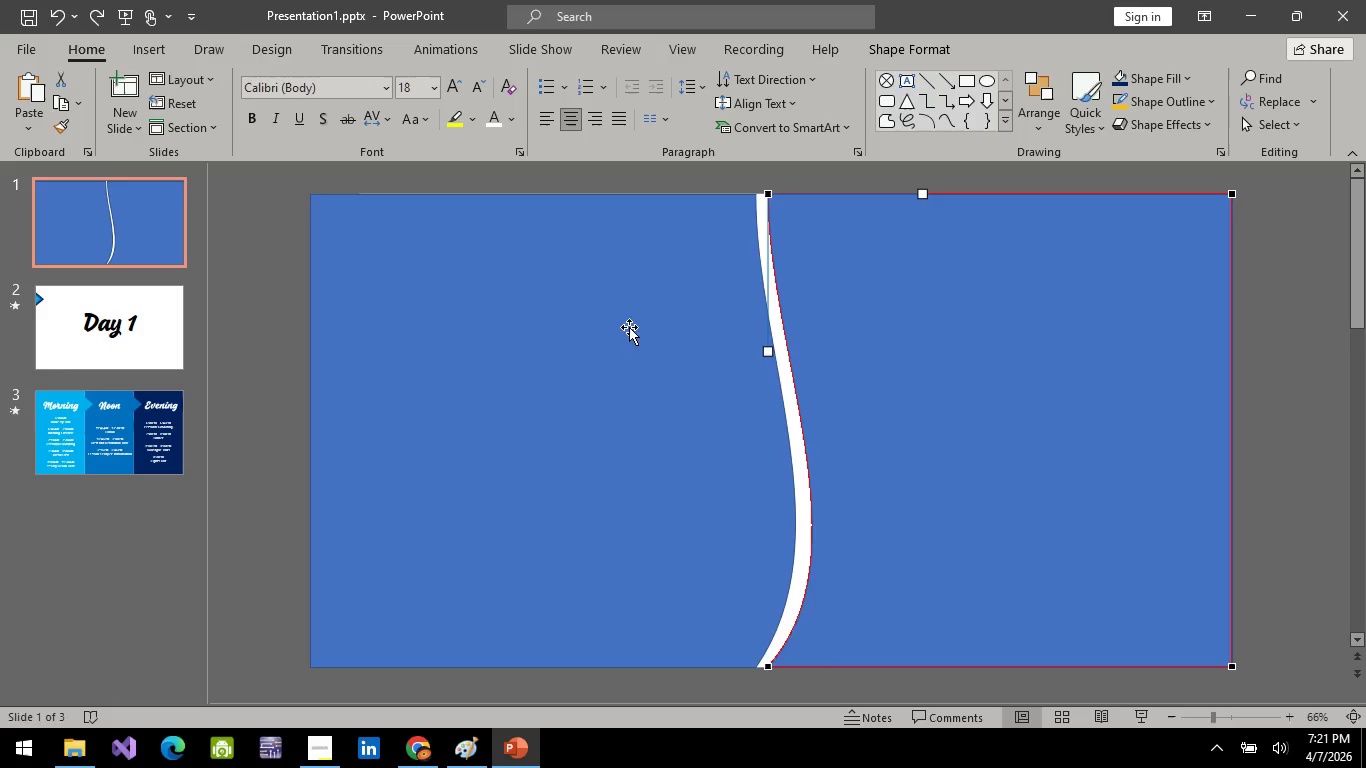 
wait(5.12)
 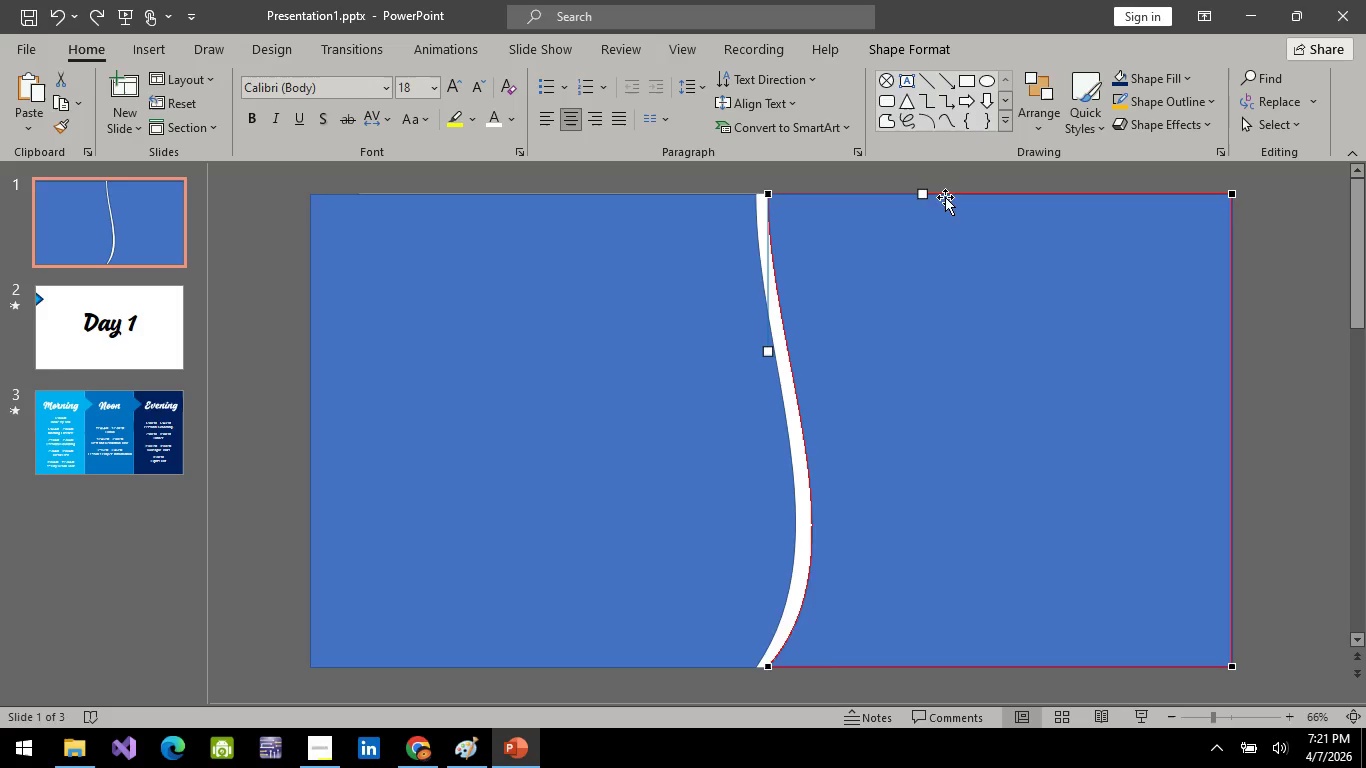 
left_click([1308, 447])
 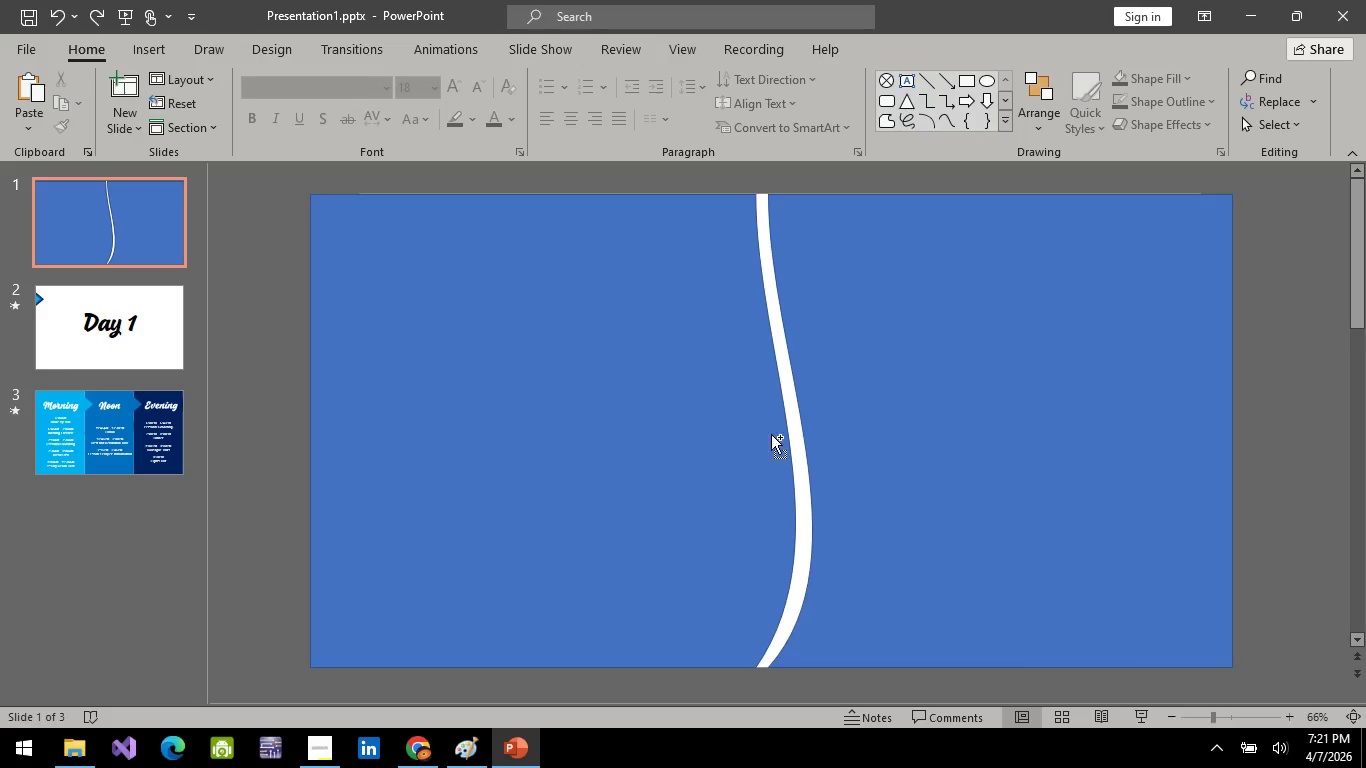 
hold_key(key=ControlLeft, duration=0.53)
scroll: coordinate [768, 432], scroll_direction: down, amount: 3.0
 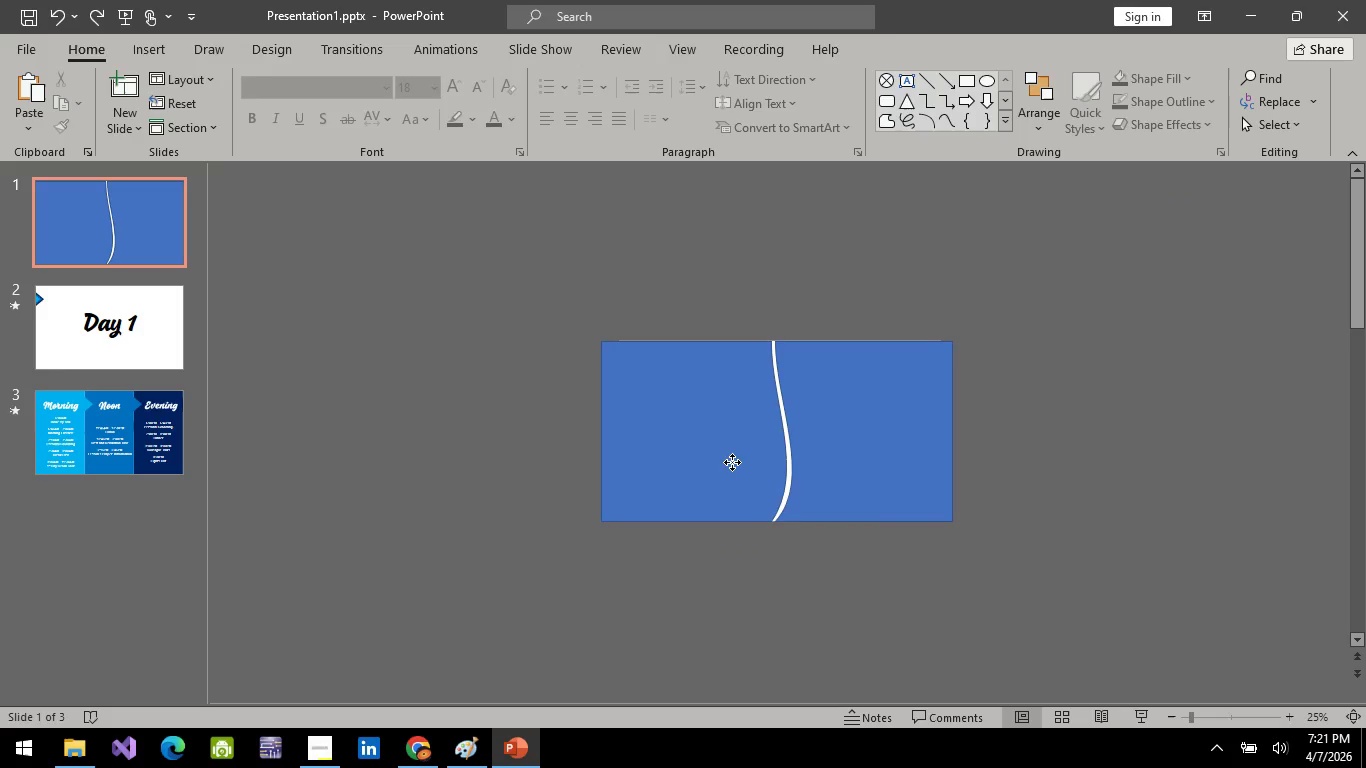 
left_click([732, 462])
 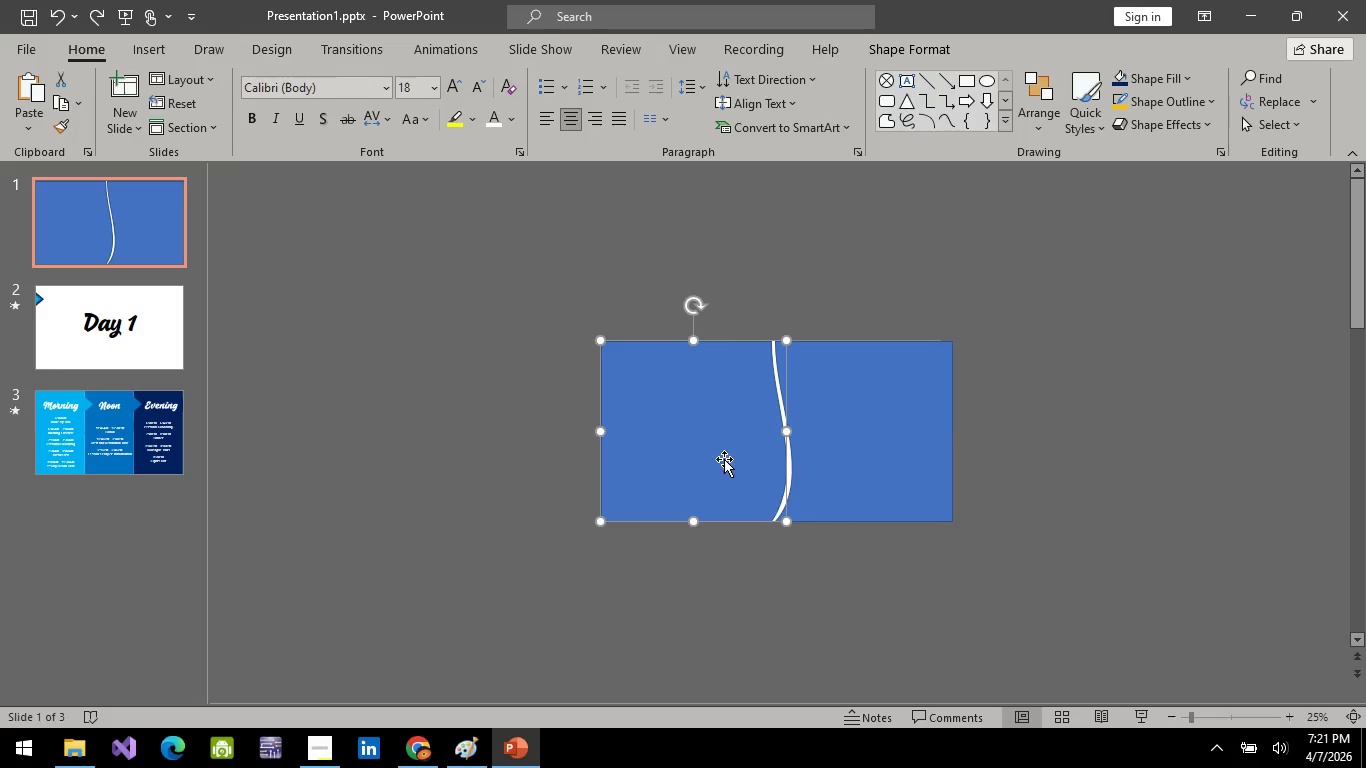 
left_click_drag(start_coordinate=[724, 459], to_coordinate=[644, 466])
 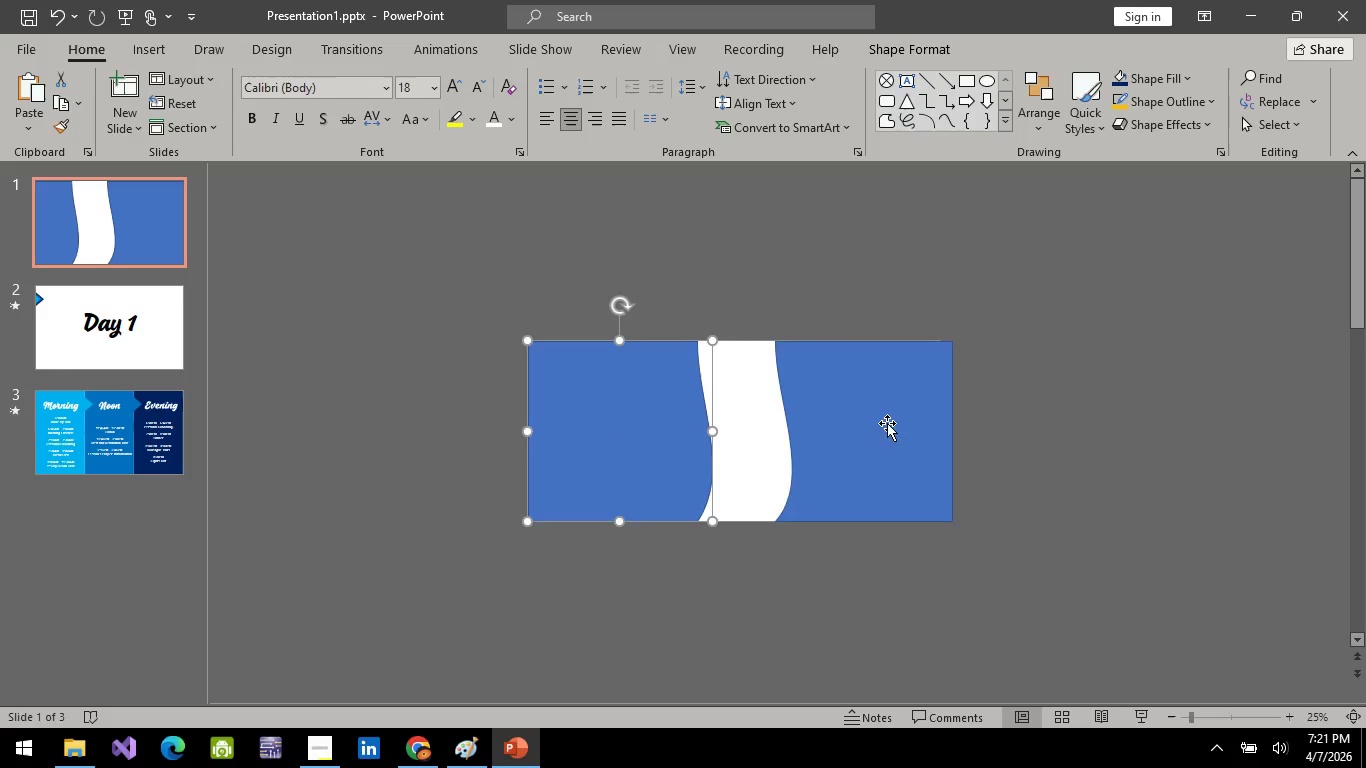 
left_click_drag(start_coordinate=[887, 423], to_coordinate=[841, 427])
 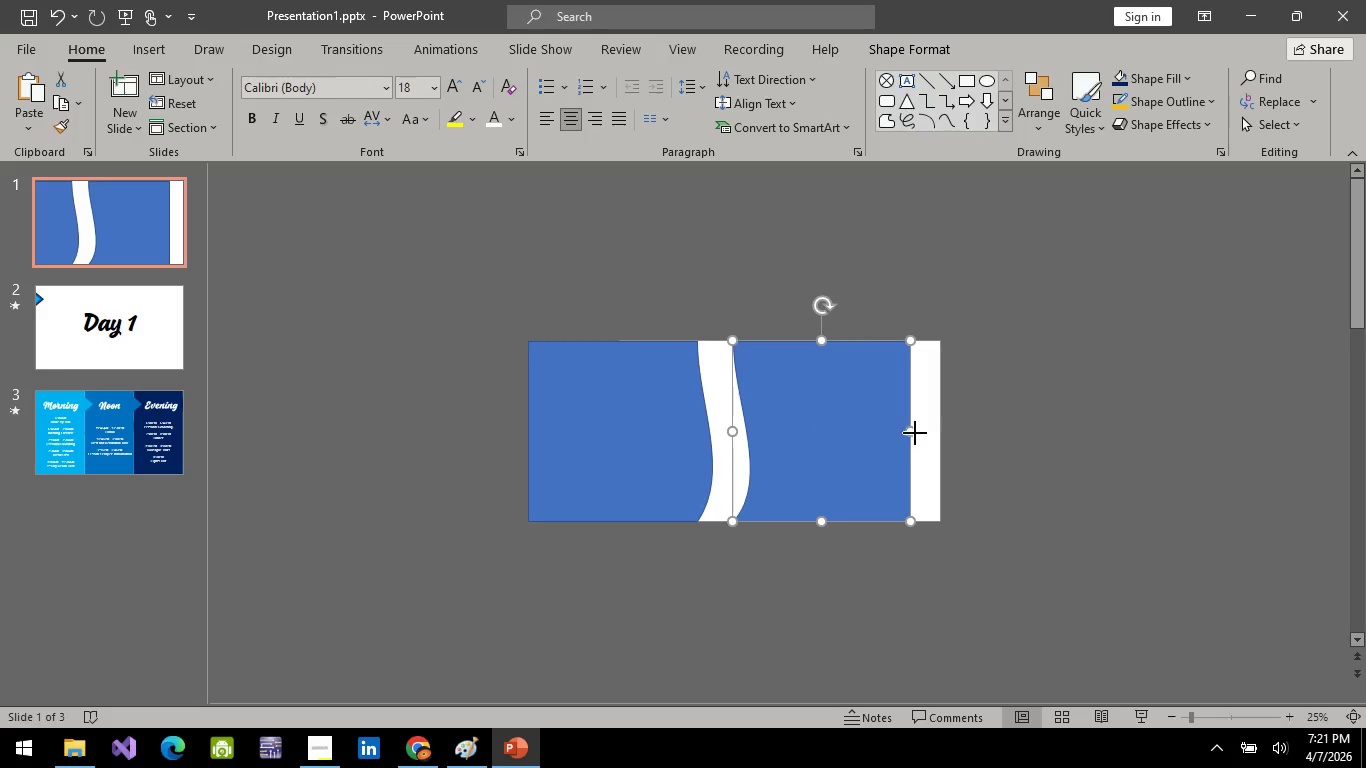 
left_click_drag(start_coordinate=[915, 433], to_coordinate=[943, 430])
 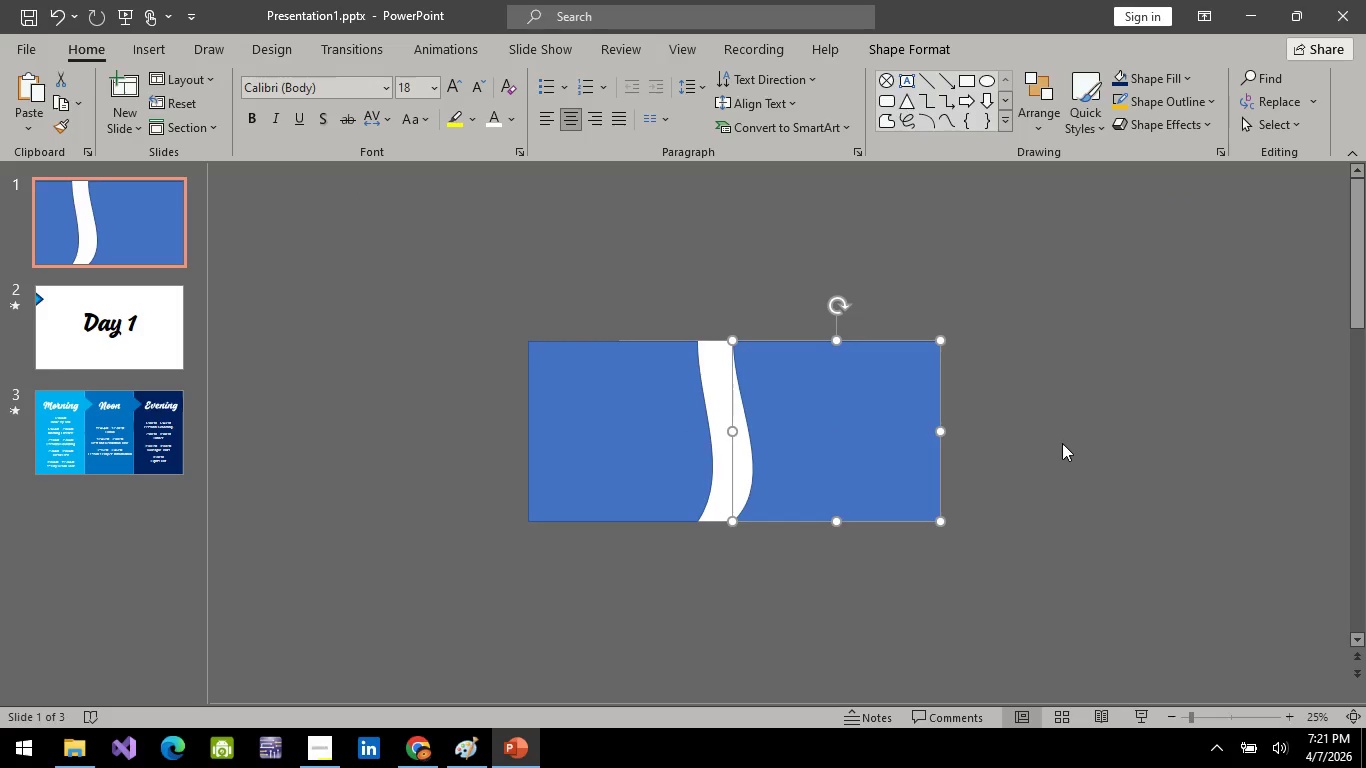 
left_click([1062, 443])
 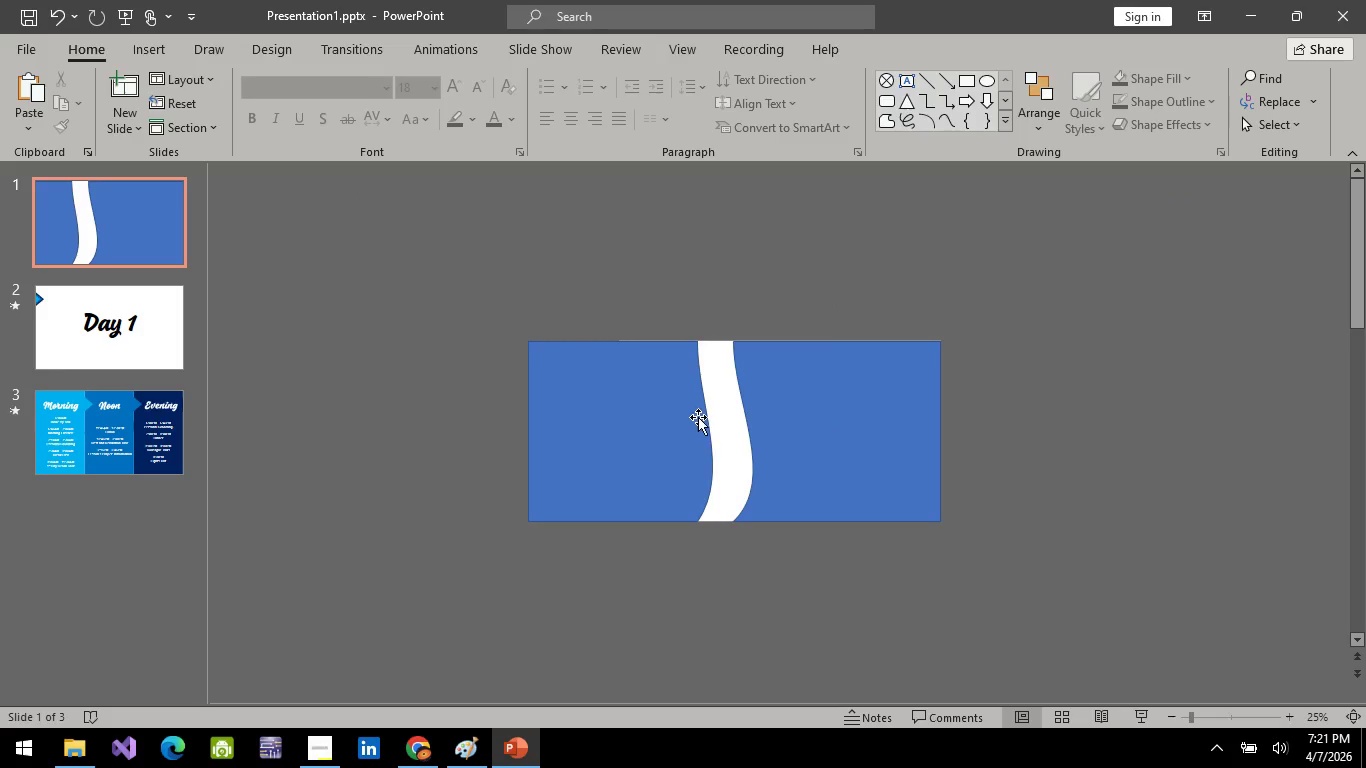 
left_click([693, 415])
 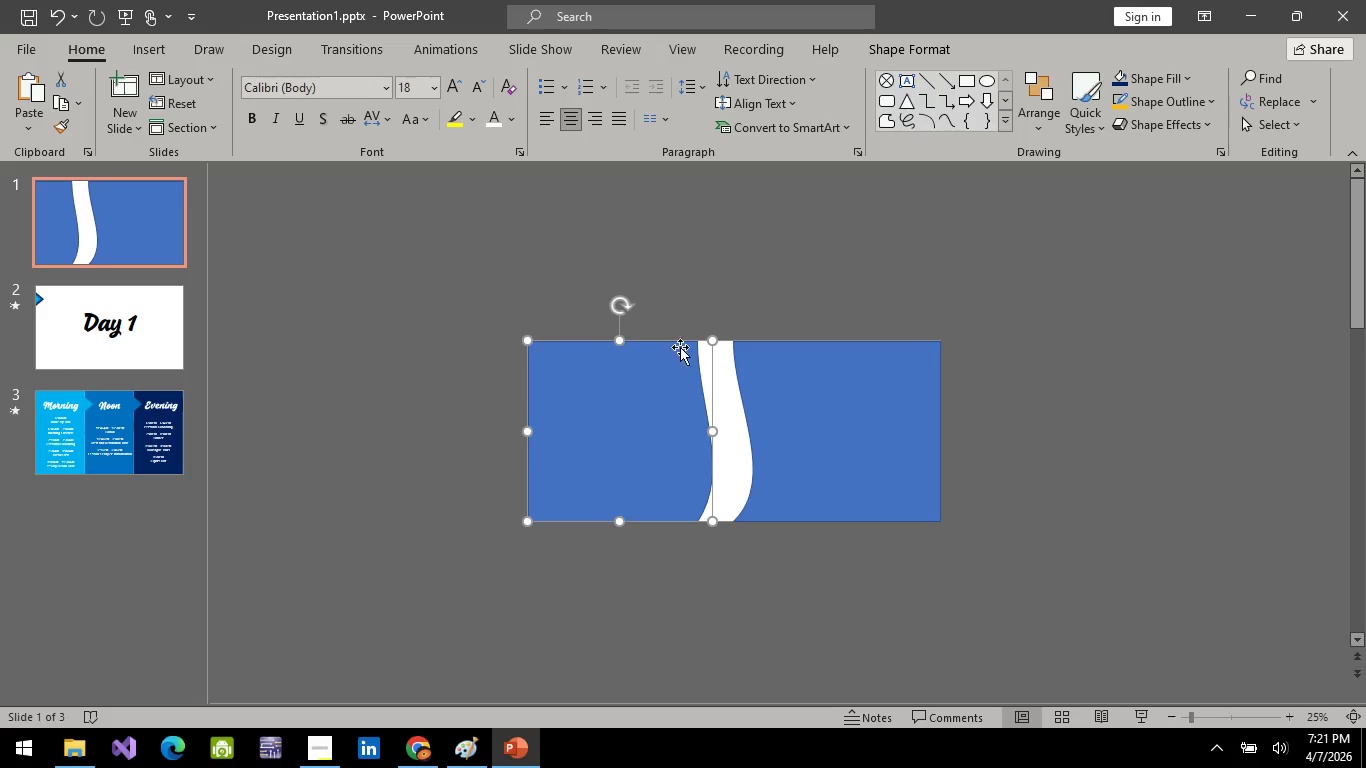 
hold_key(key=ControlLeft, duration=0.41)
scroll: coordinate [661, 310], scroll_direction: up, amount: 3.0
 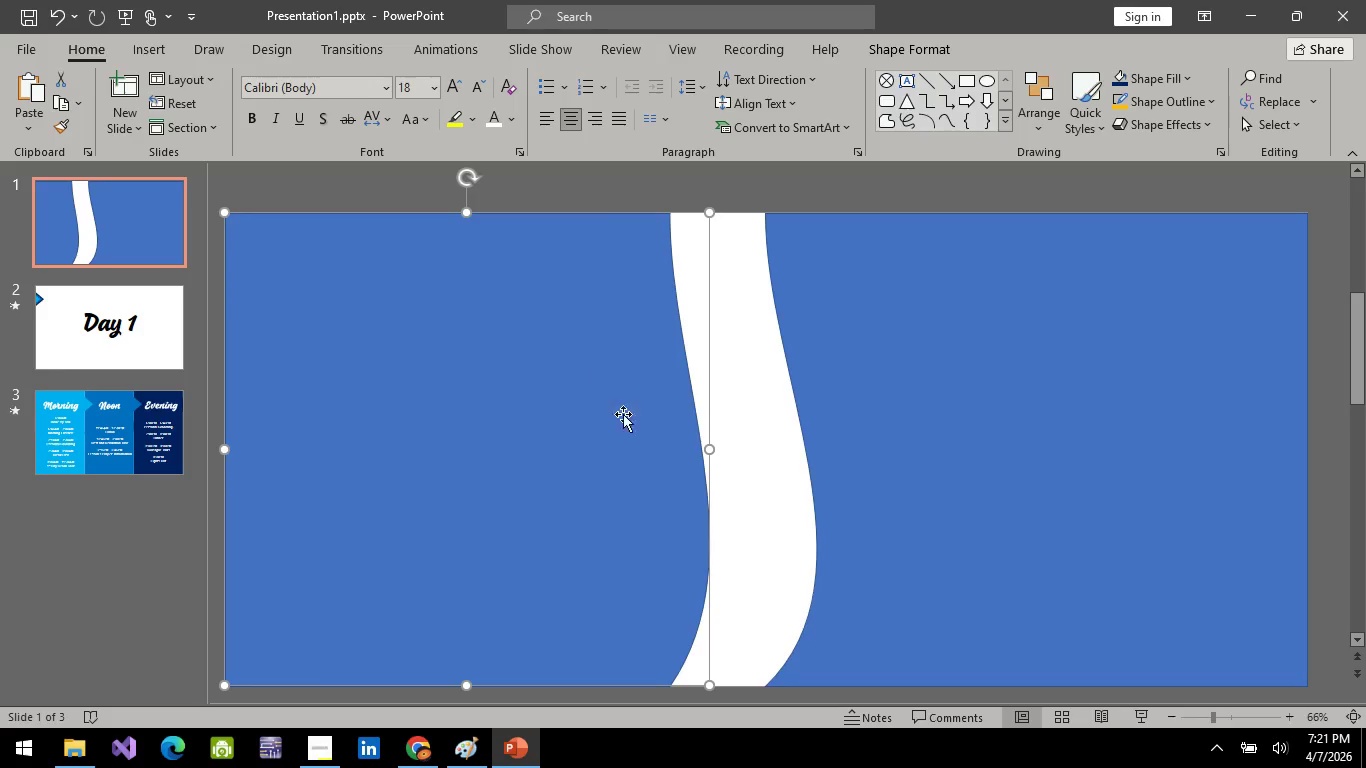 
left_click_drag(start_coordinate=[566, 454], to_coordinate=[495, 441])
 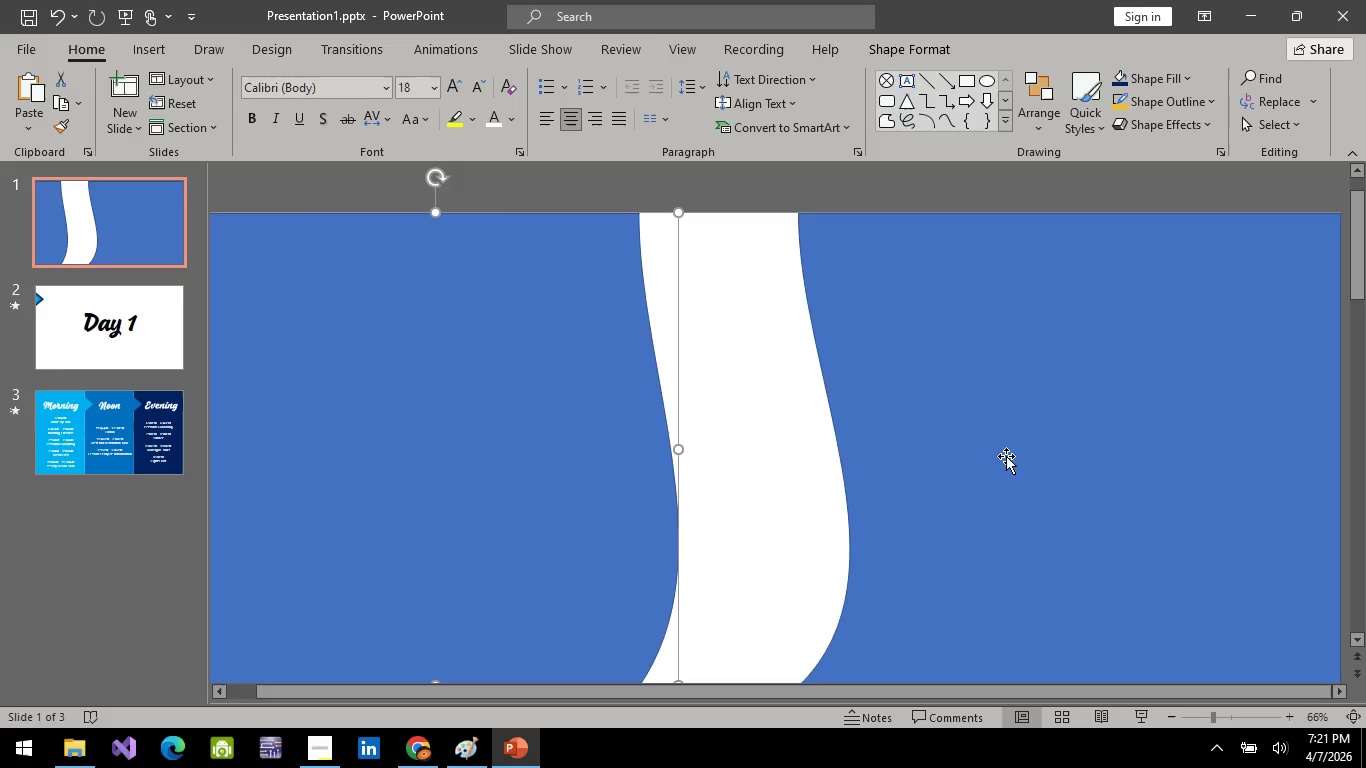 
left_click_drag(start_coordinate=[1006, 456], to_coordinate=[860, 430])
 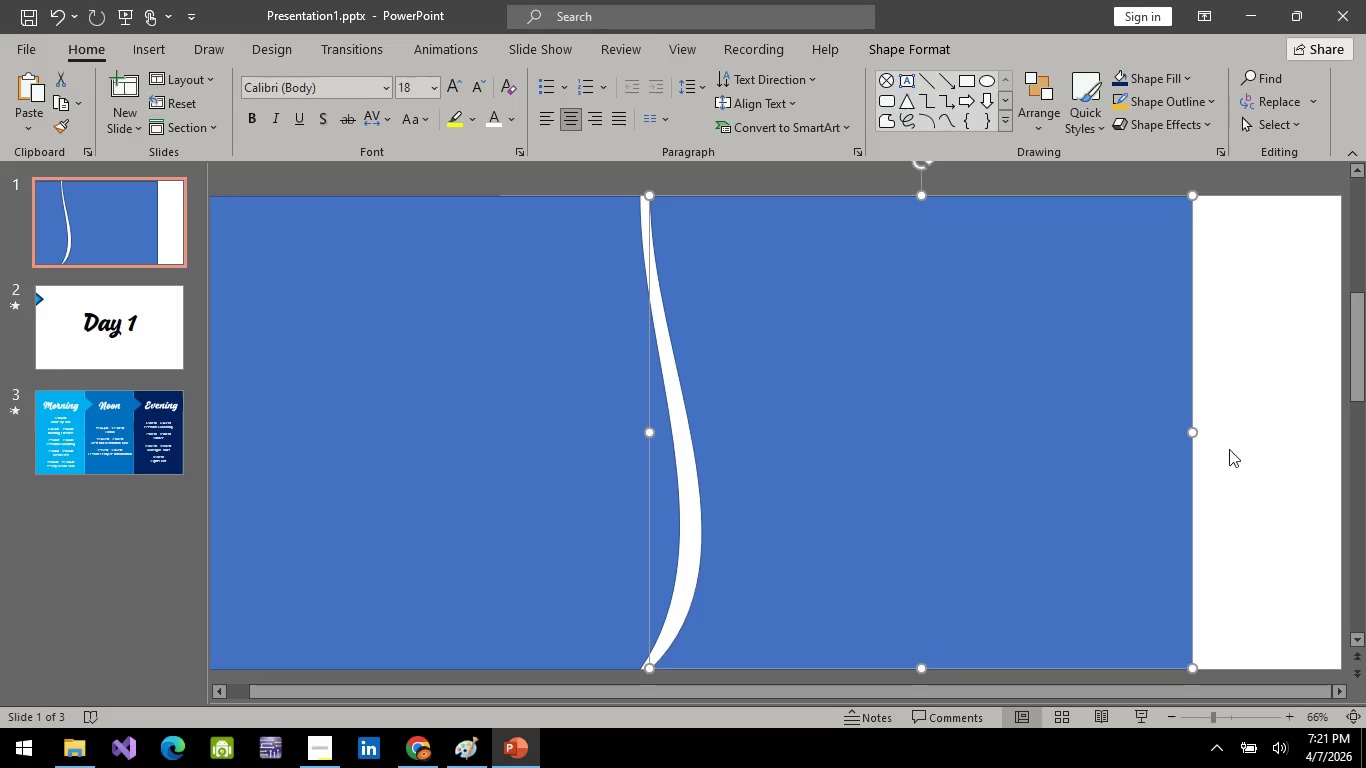 
left_click([1262, 460])
 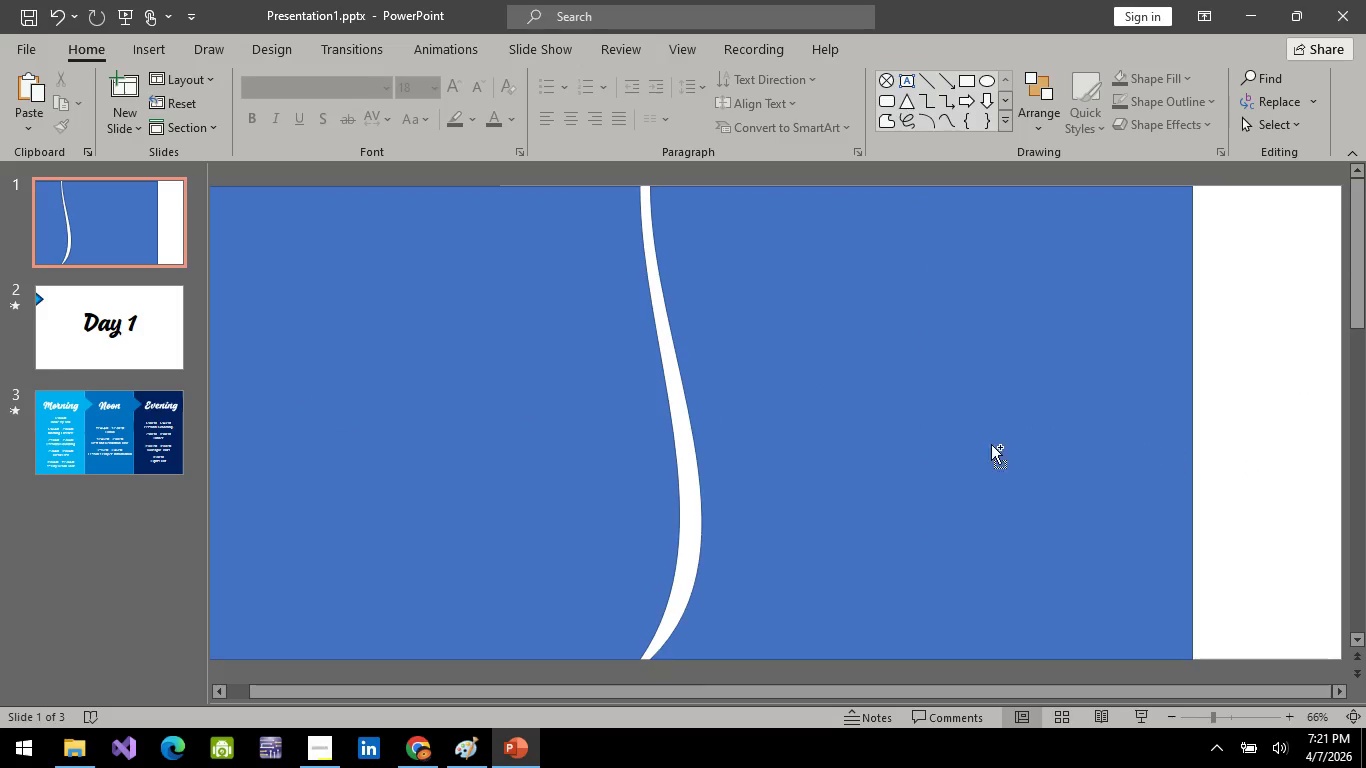 
hold_key(key=ControlLeft, duration=0.56)
 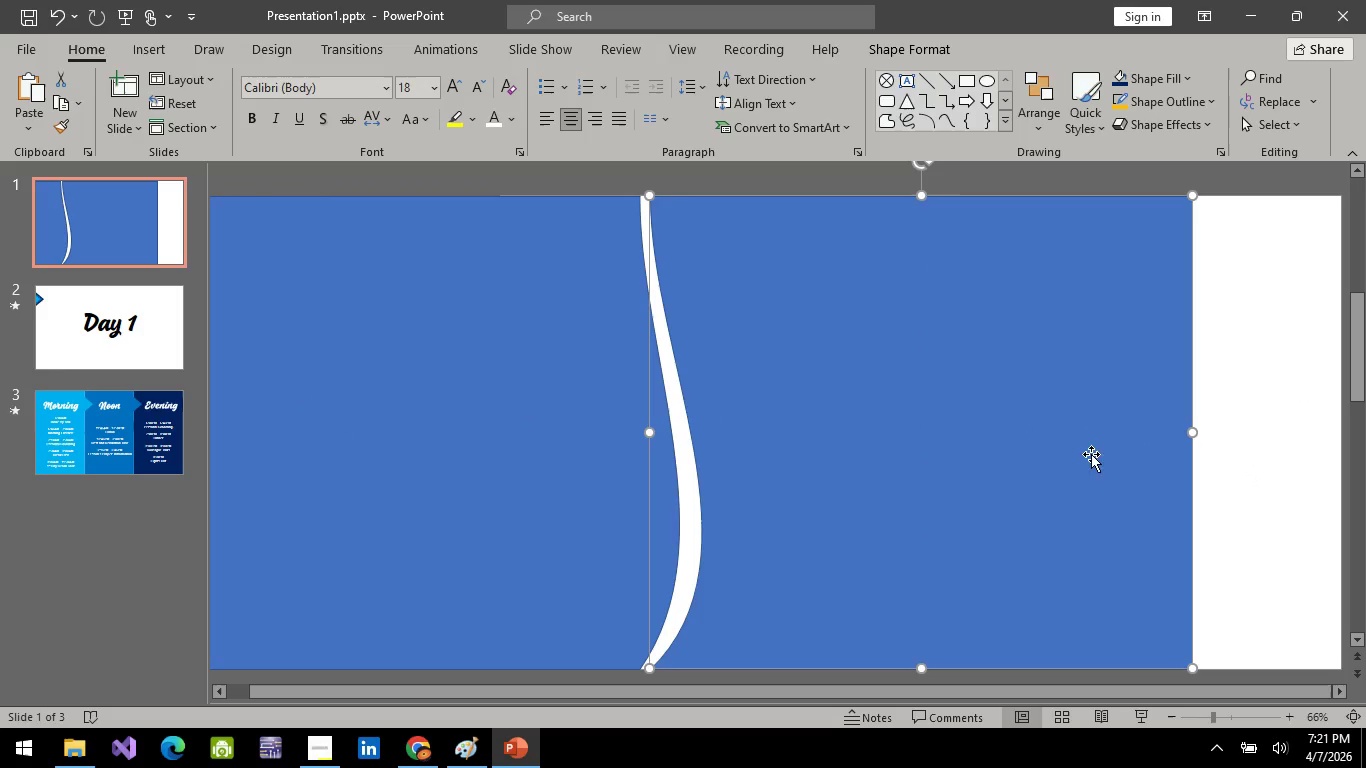 
left_click([1086, 454])
 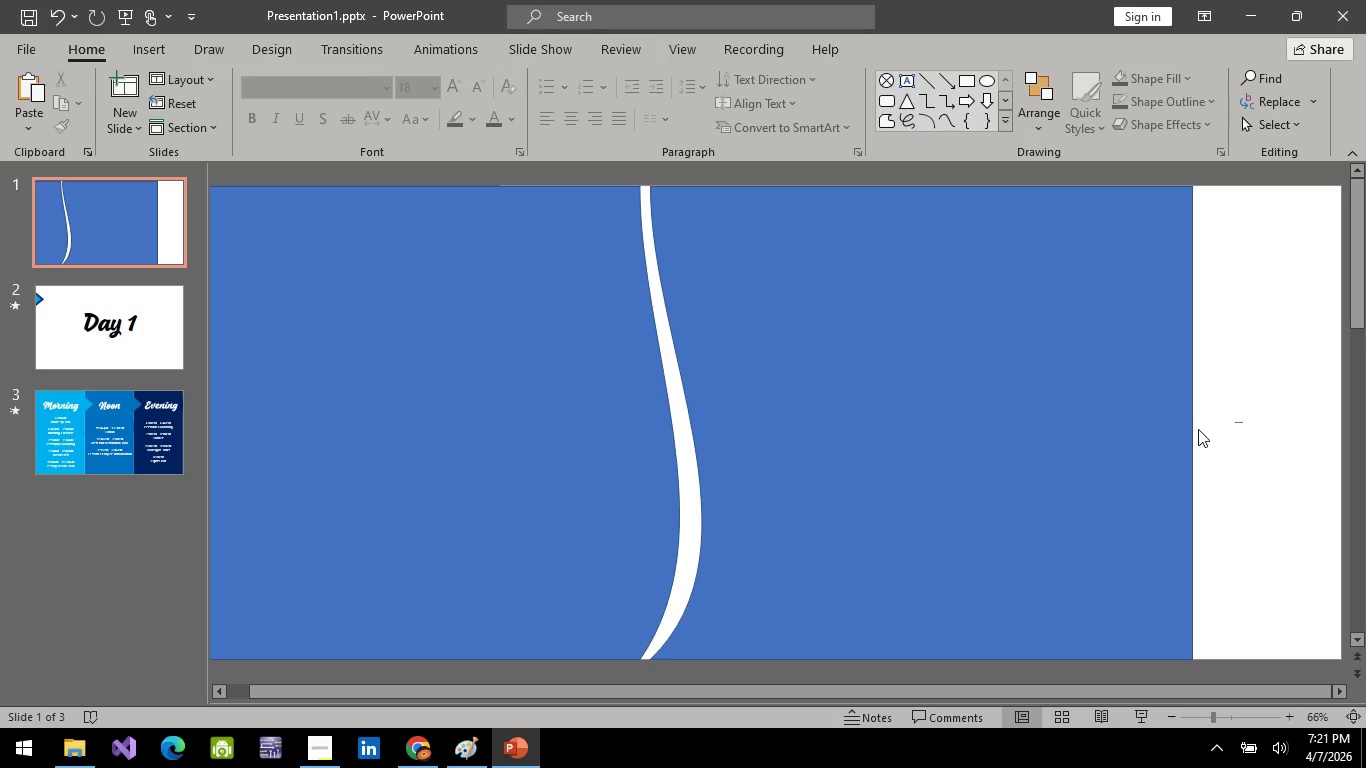 
left_click([1105, 417])
 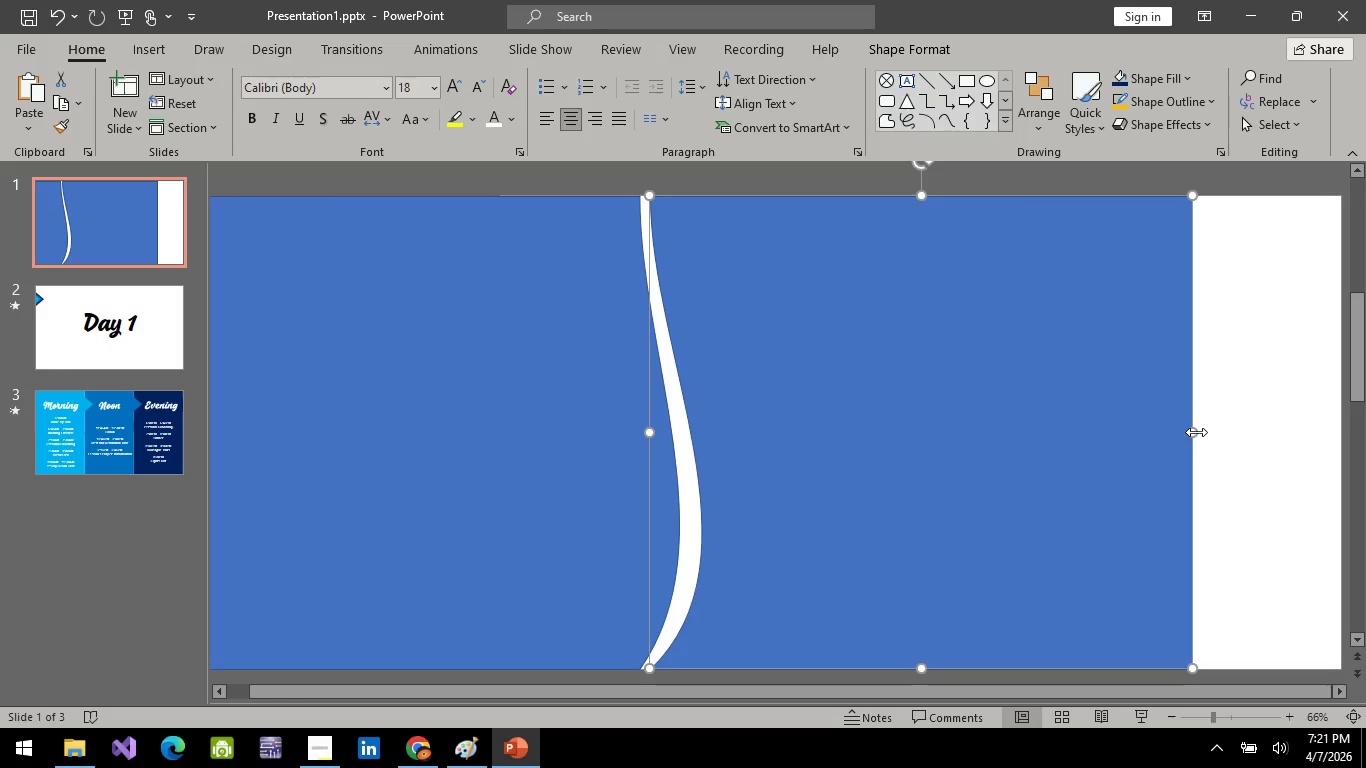 
left_click_drag(start_coordinate=[1196, 432], to_coordinate=[1343, 442])
 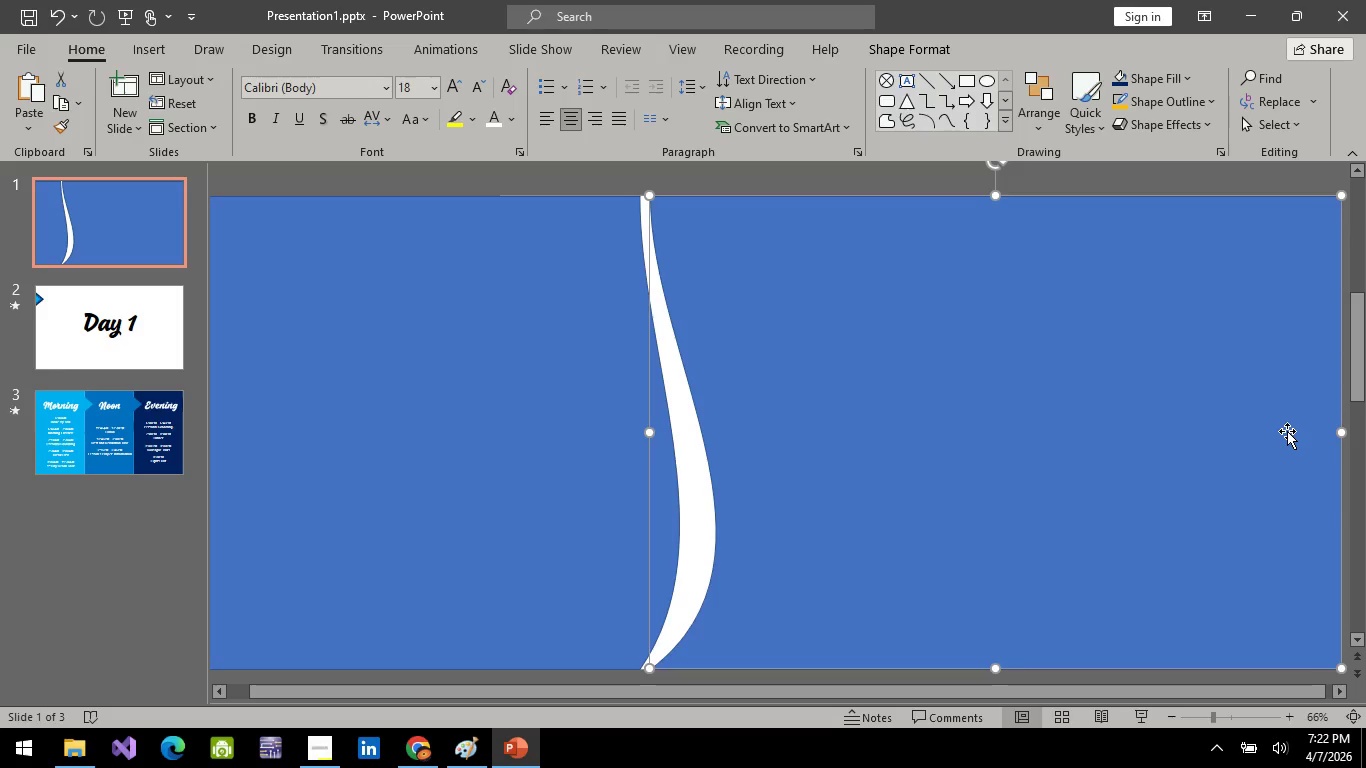 
wait(42.33)
 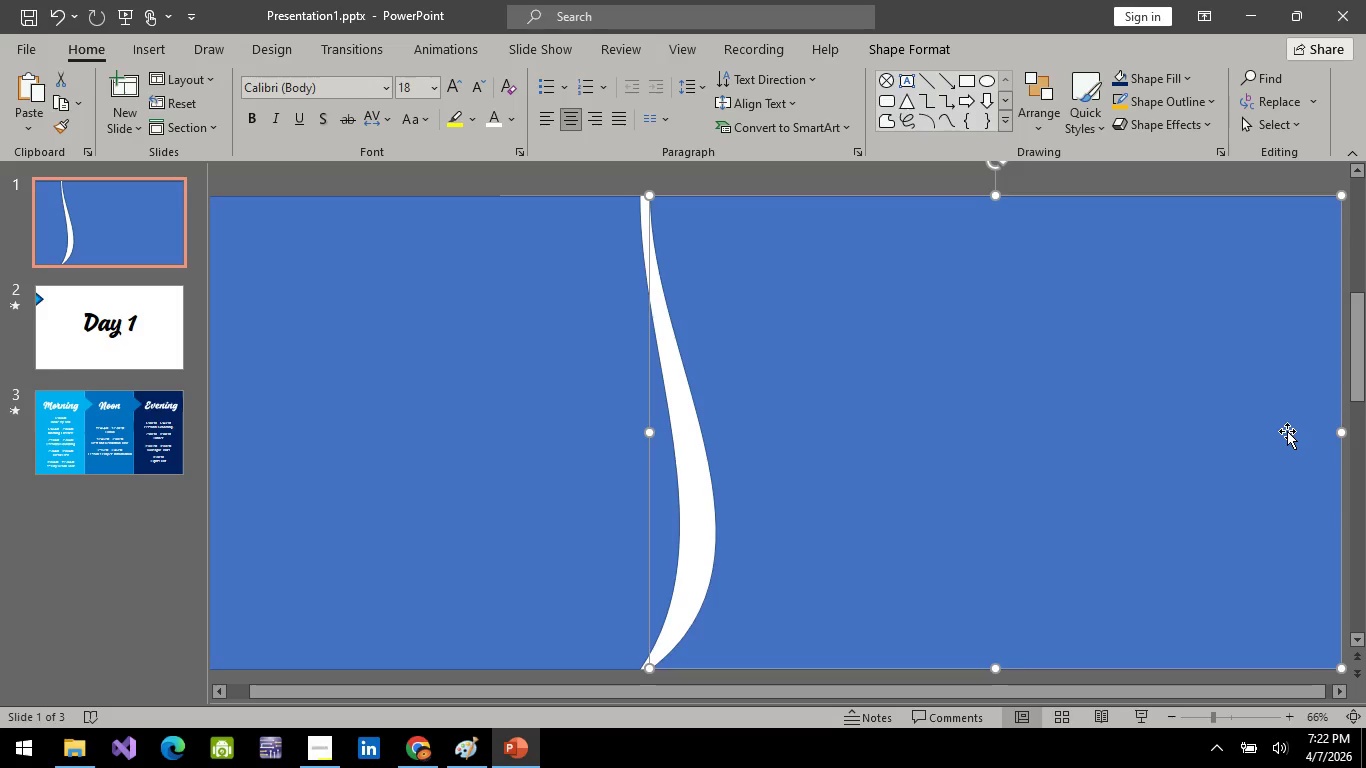 
left_click([489, 475])
 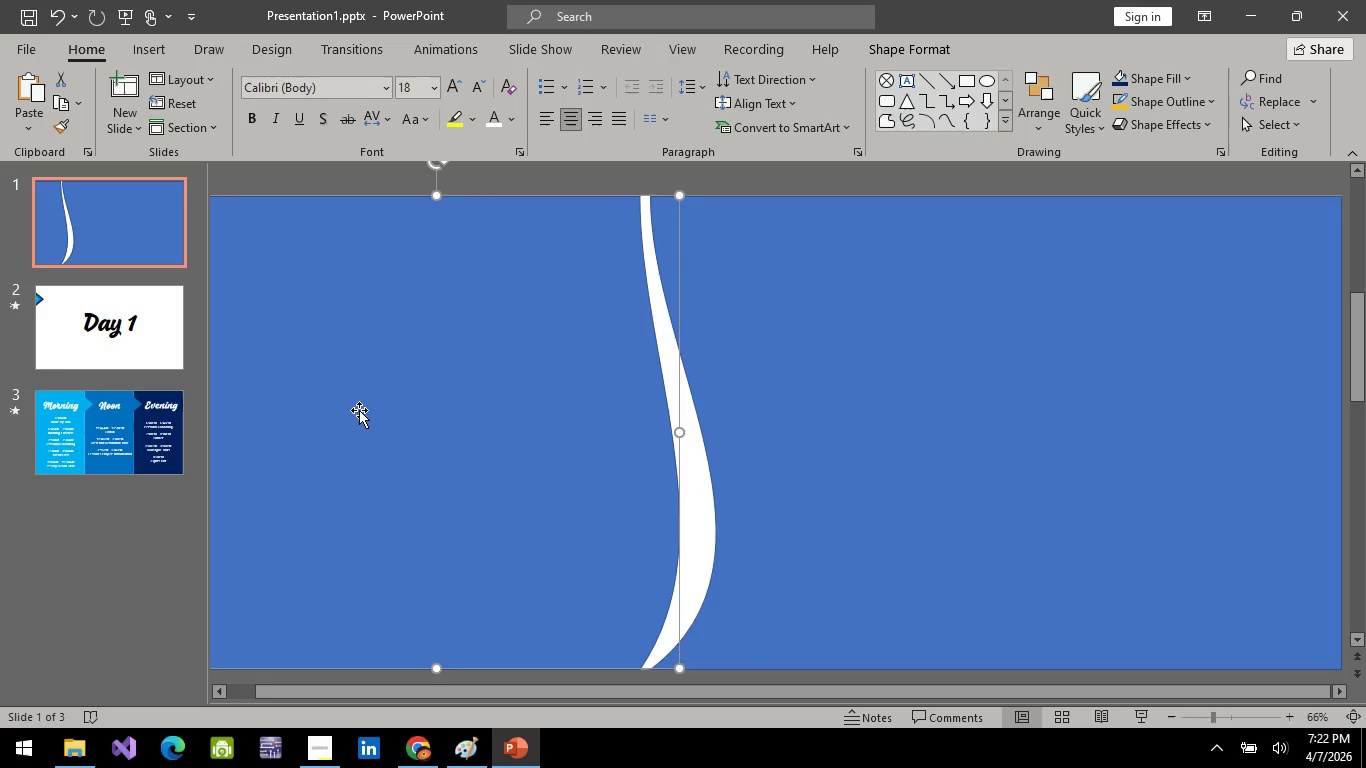 
wait(10.94)
 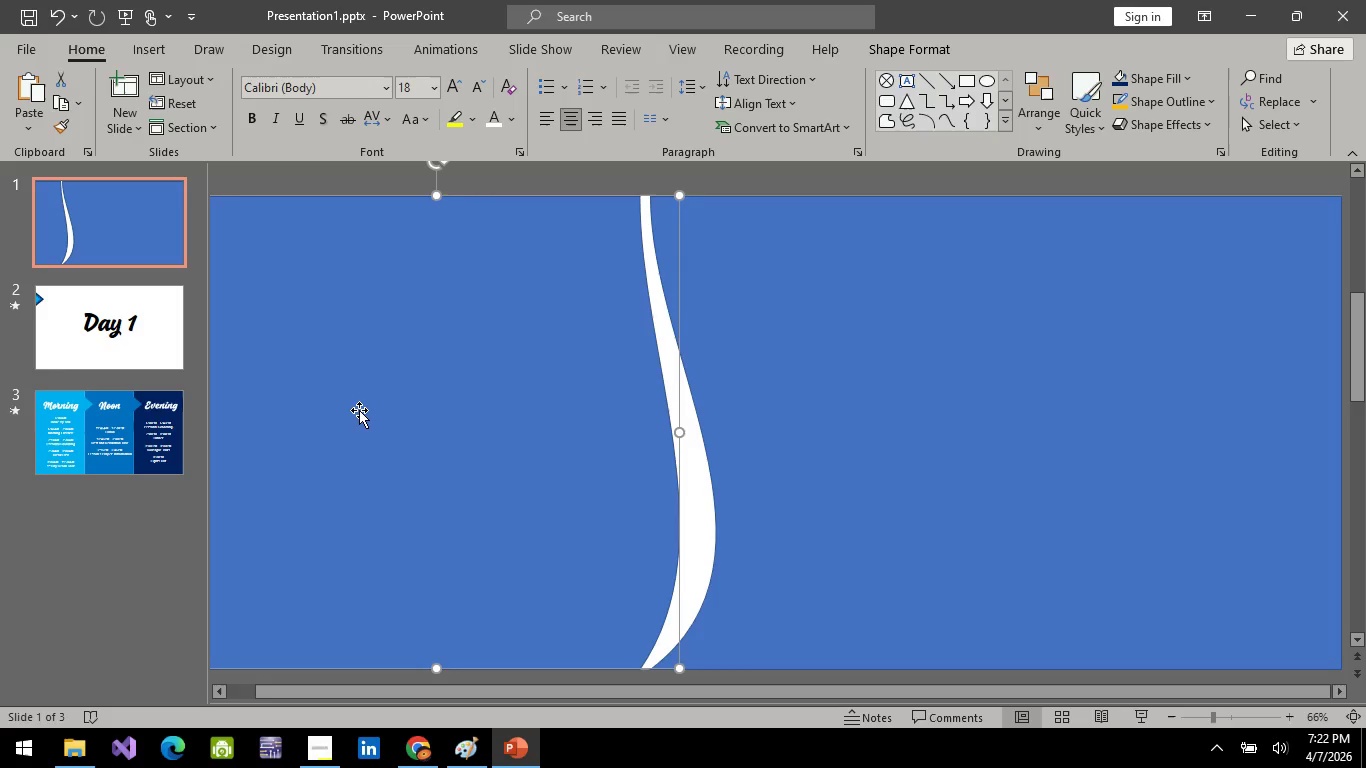 
left_click([845, 465])
 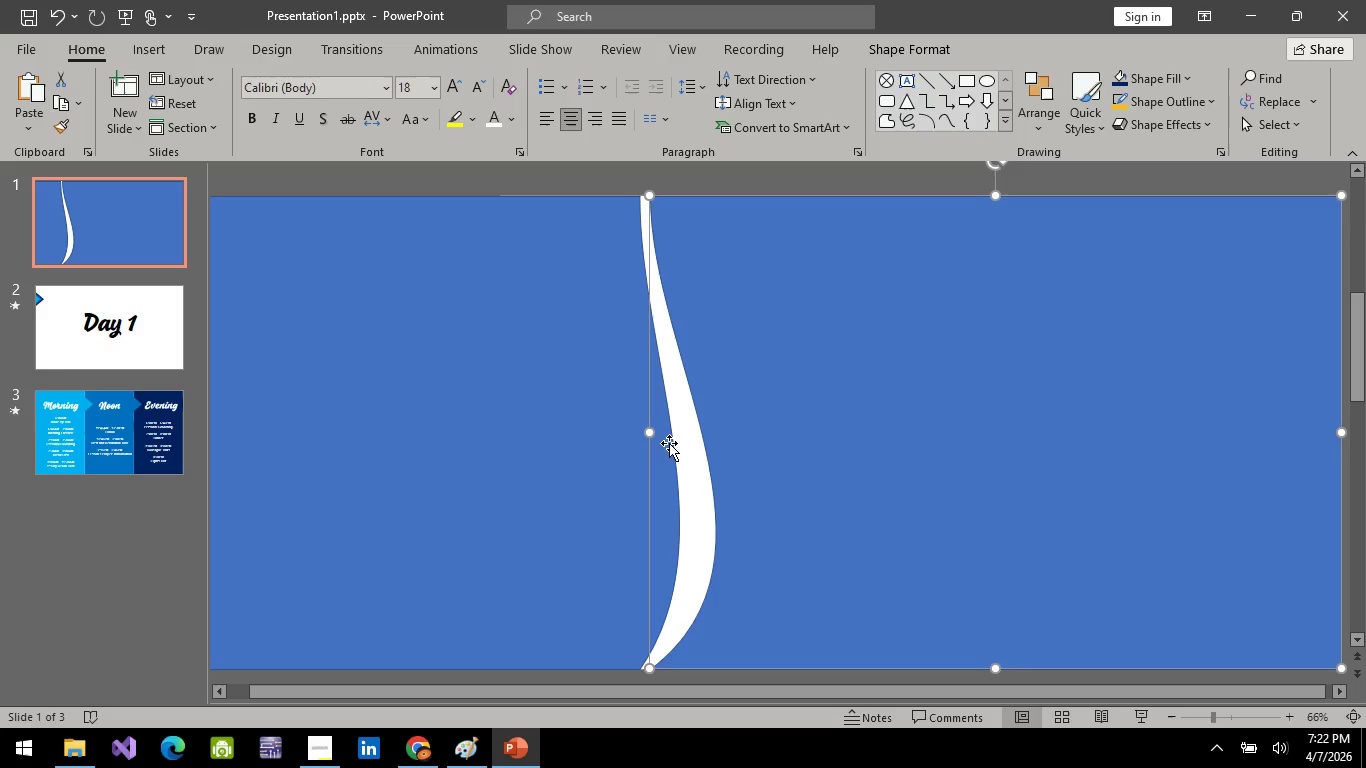 
wait(23.36)
 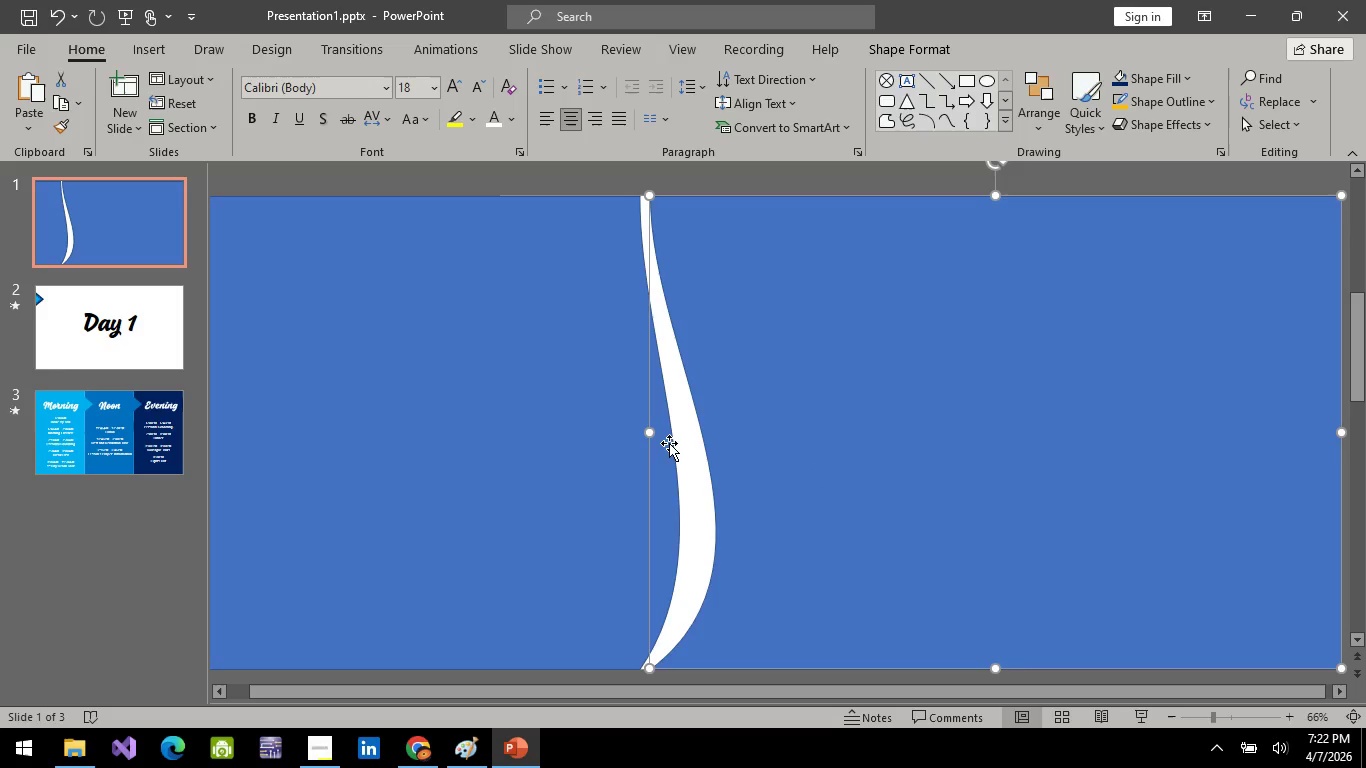 
left_click([537, 422])
 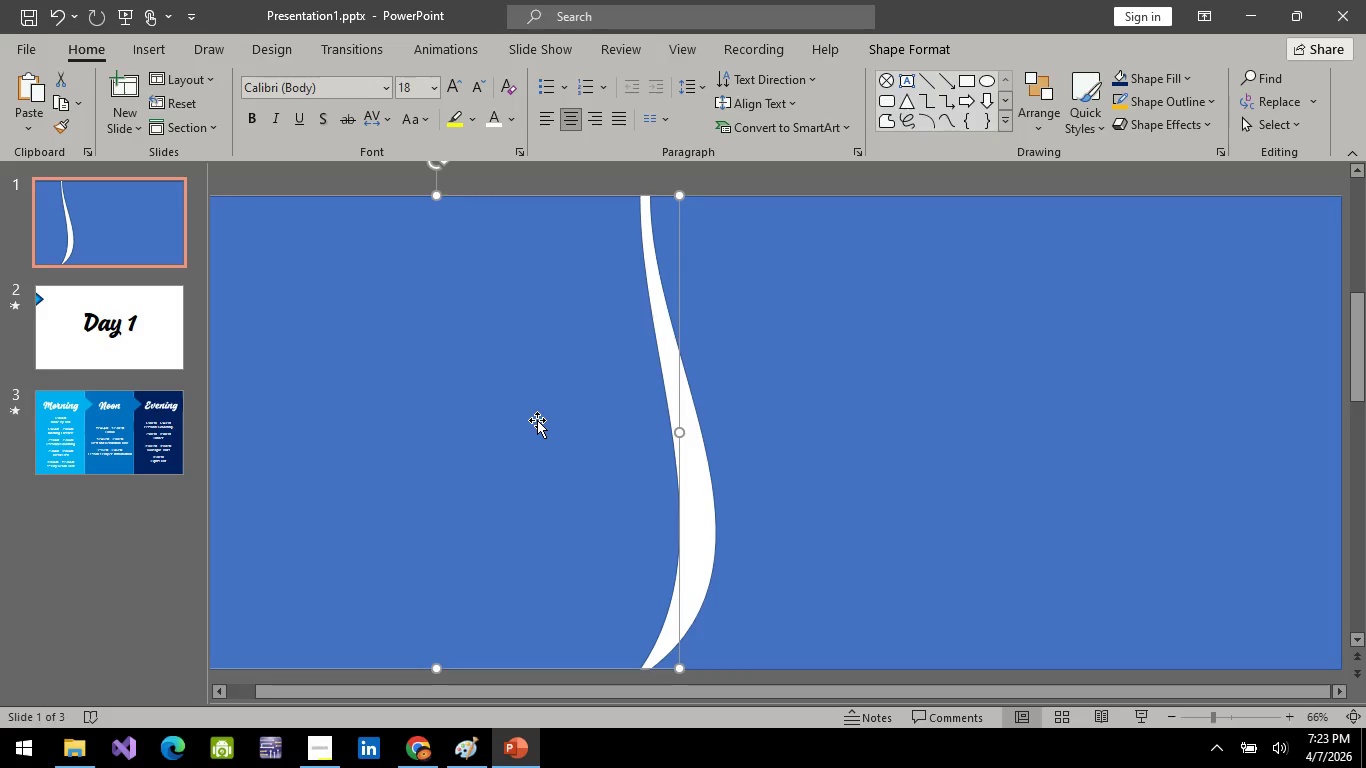 
wait(9.19)
 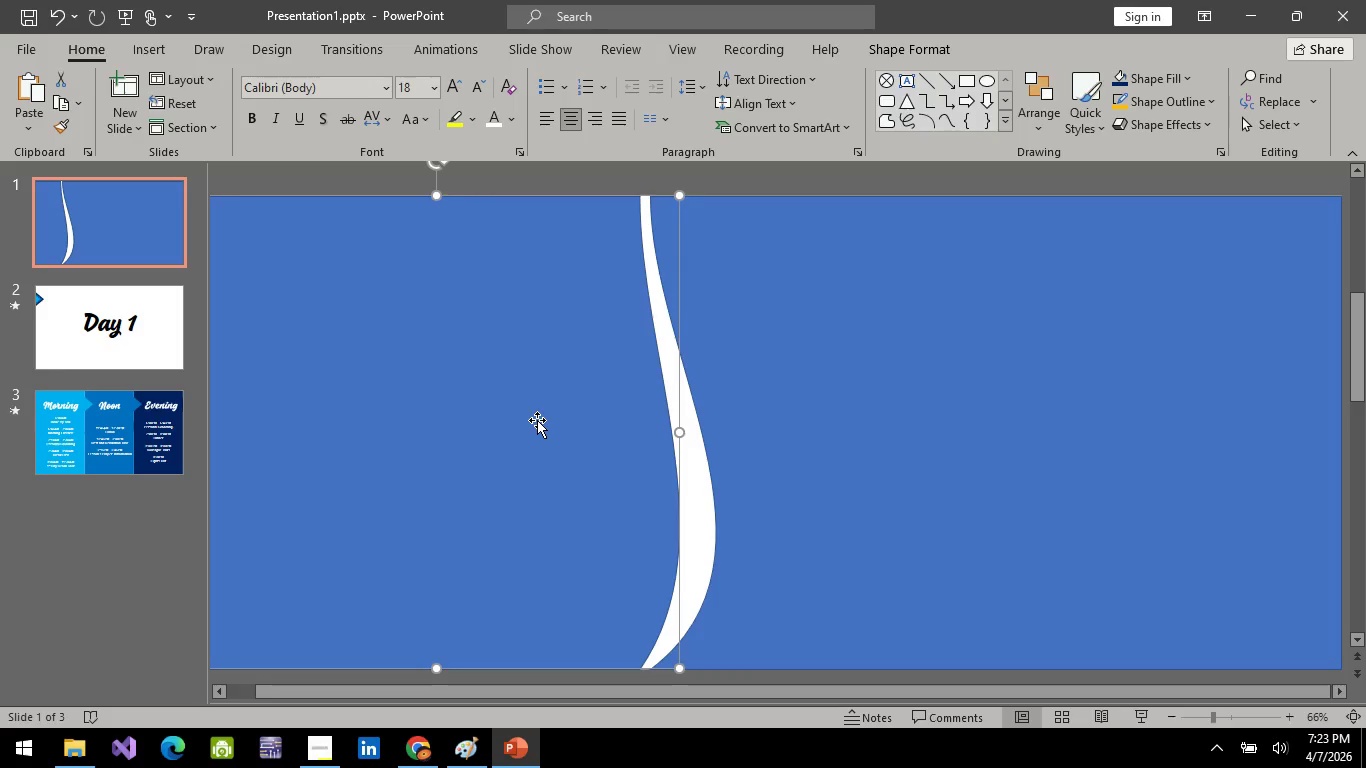 
left_click([600, 430])
 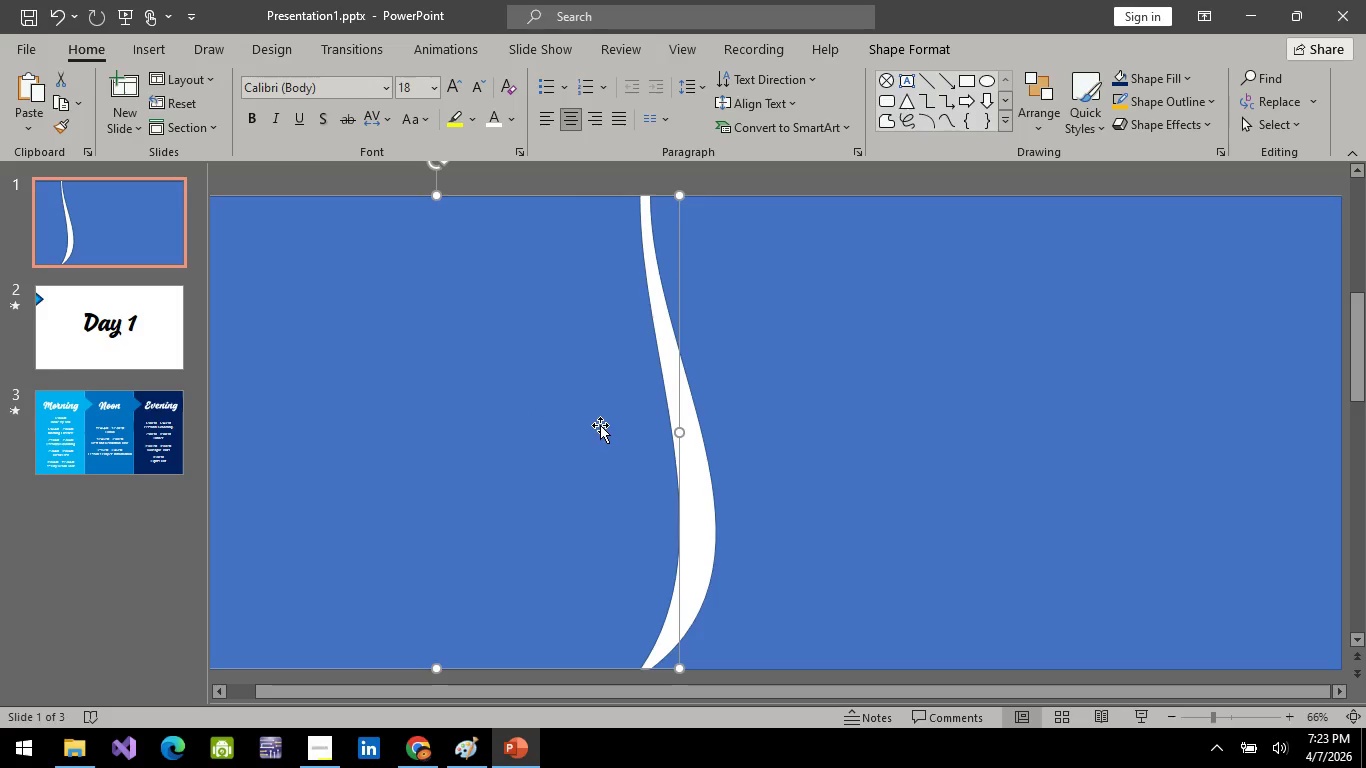 
key(Delete)
 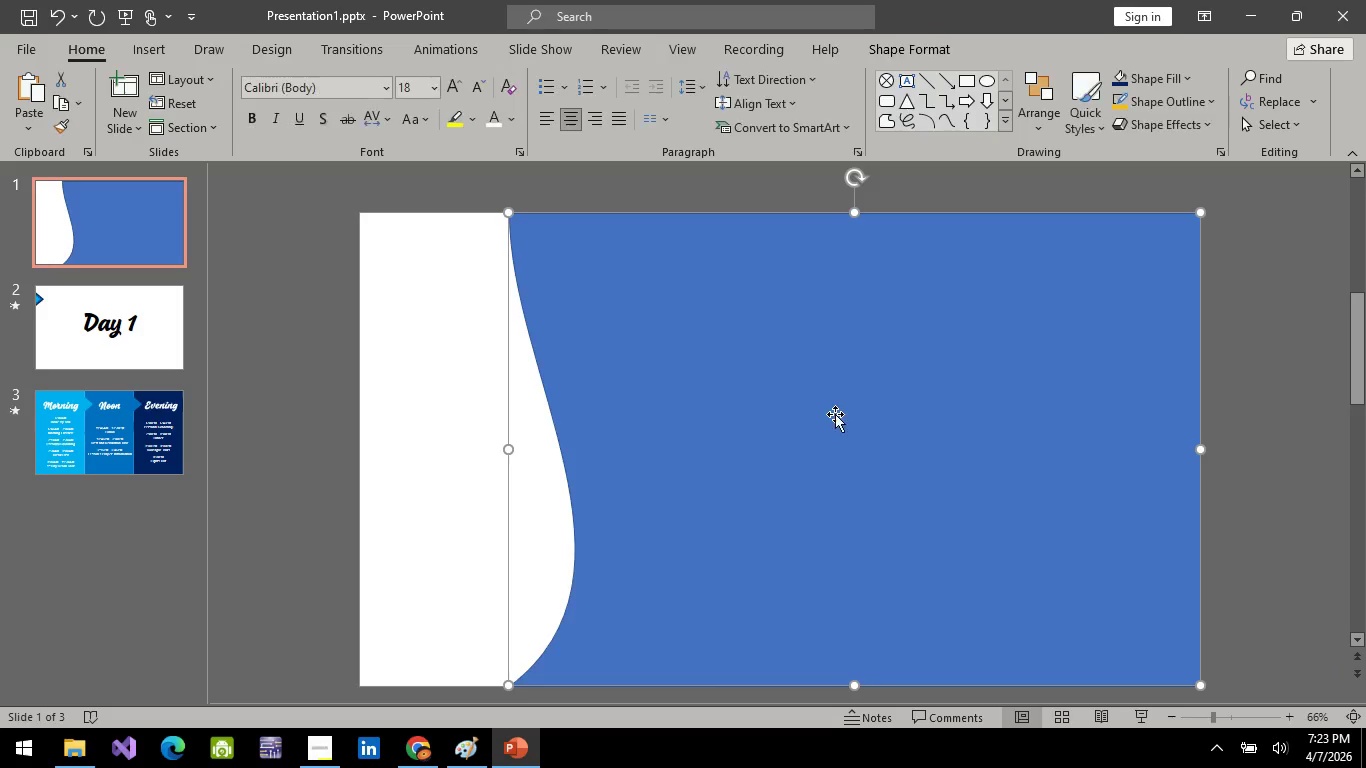 
key(Delete)
 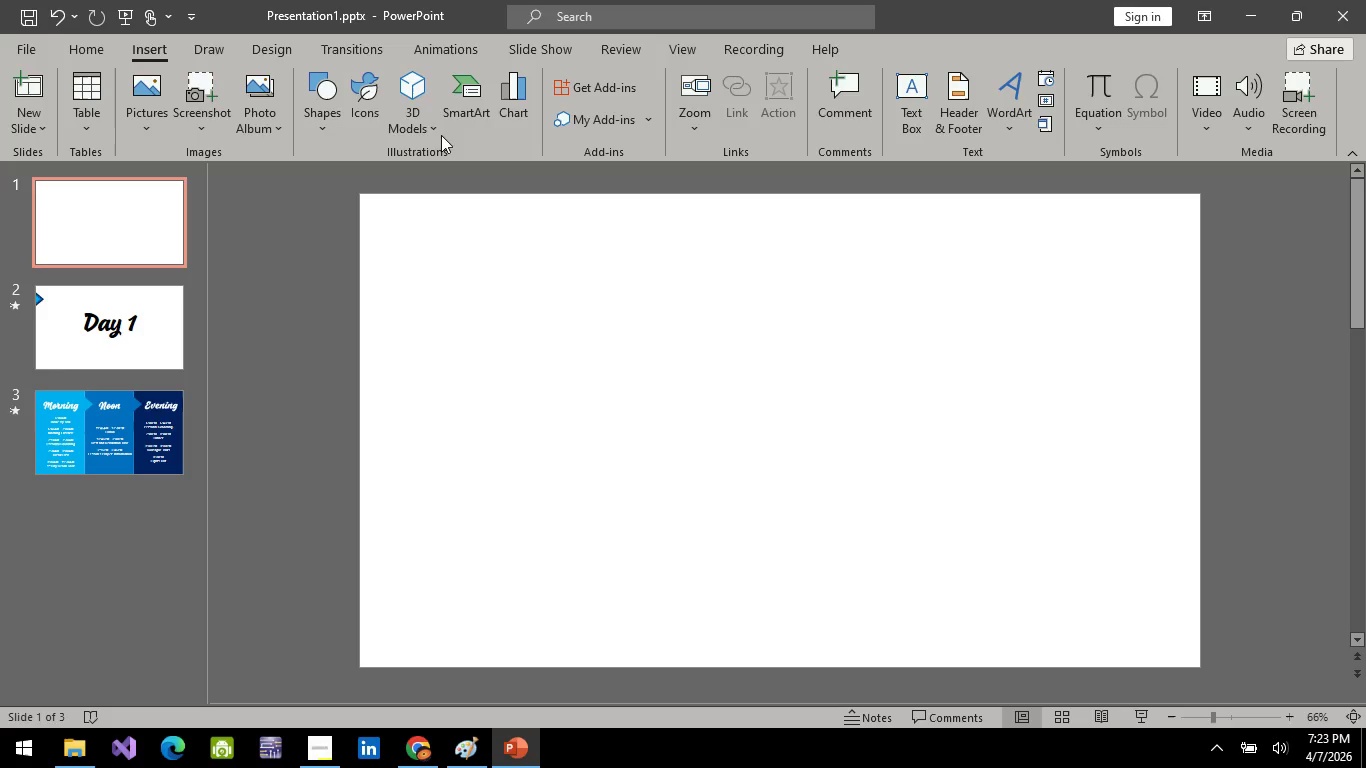 
left_click([326, 89])
 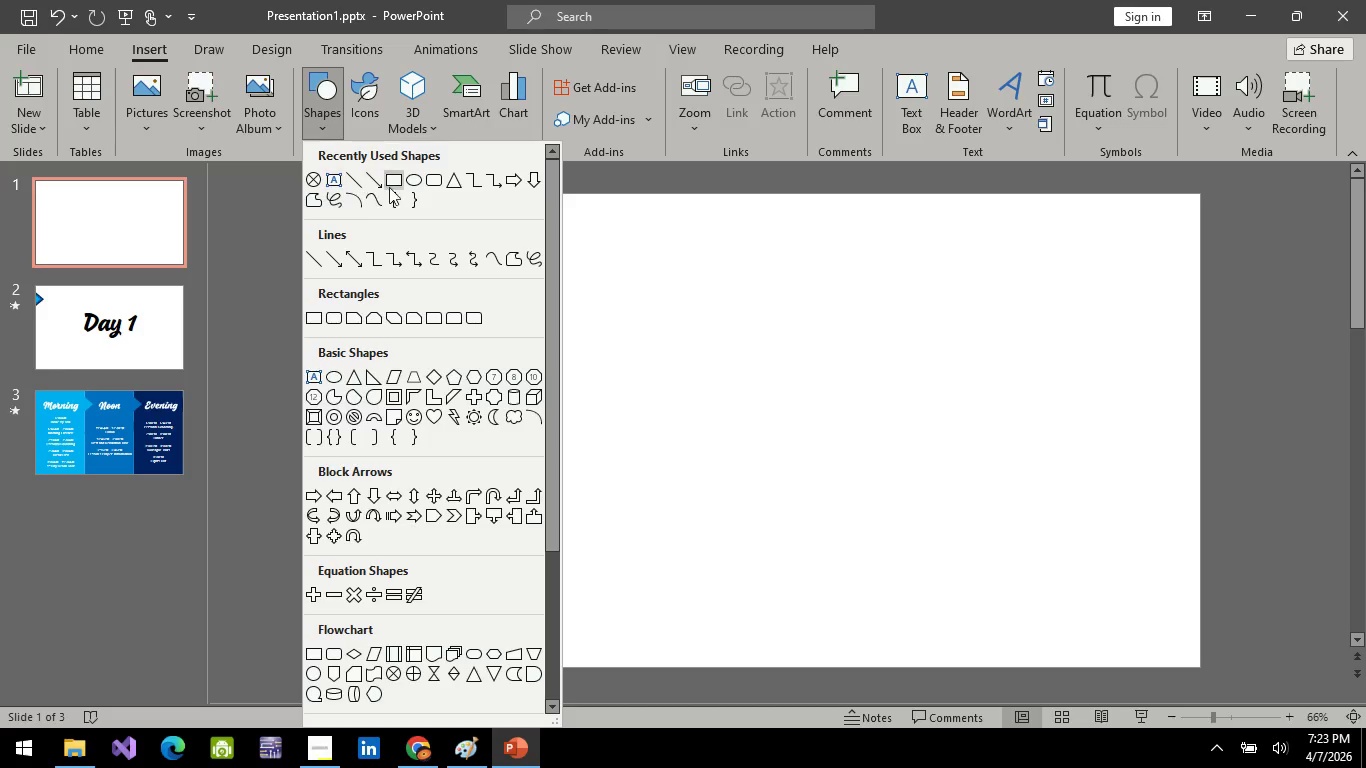 
left_click([393, 189])
 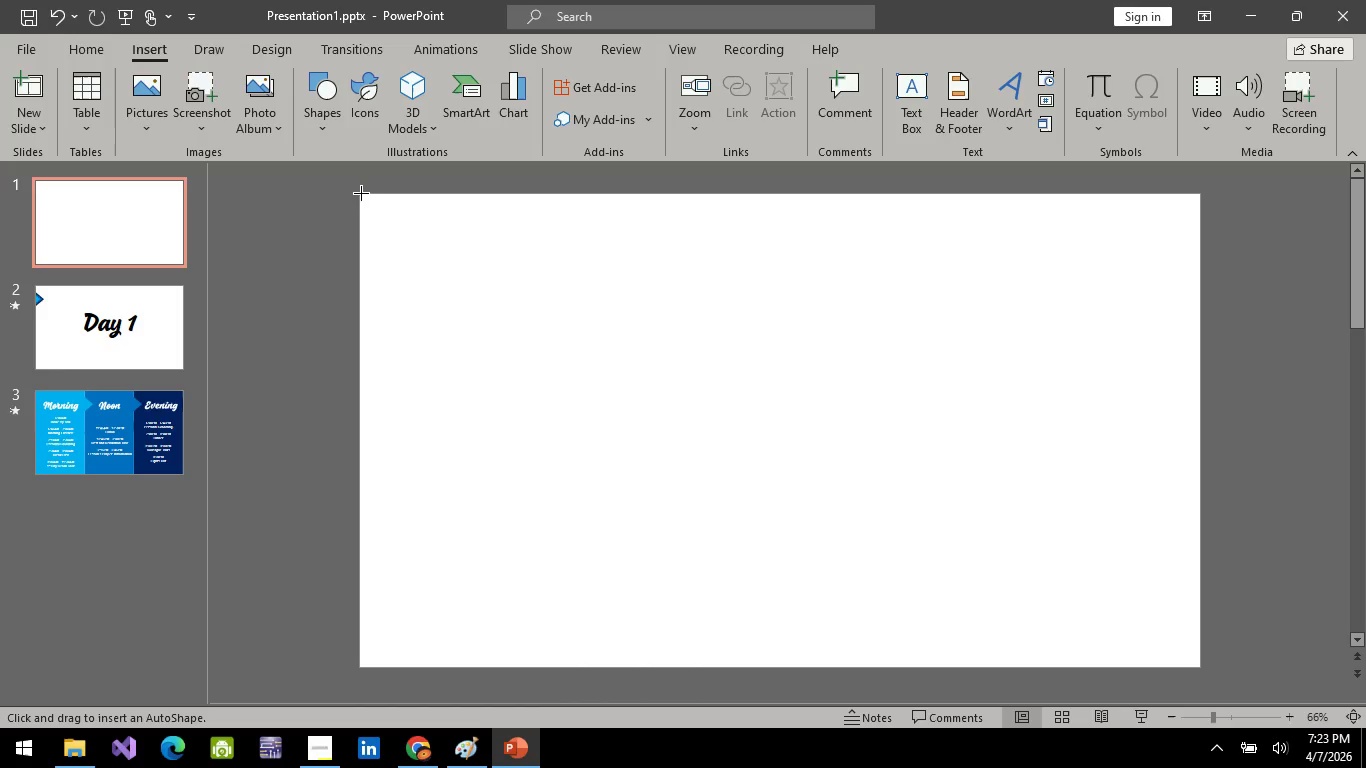 
left_click_drag(start_coordinate=[361, 193], to_coordinate=[1199, 670])
 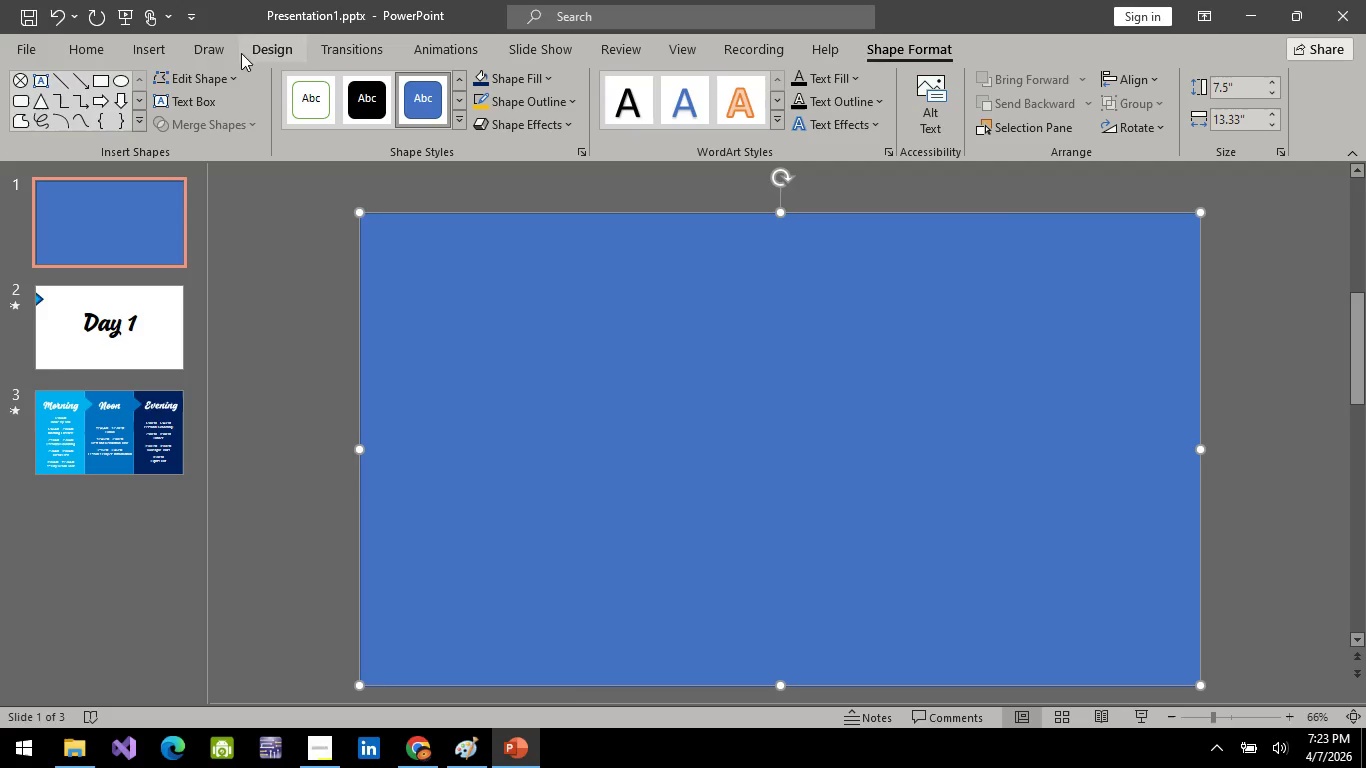 
left_click([128, 50])
 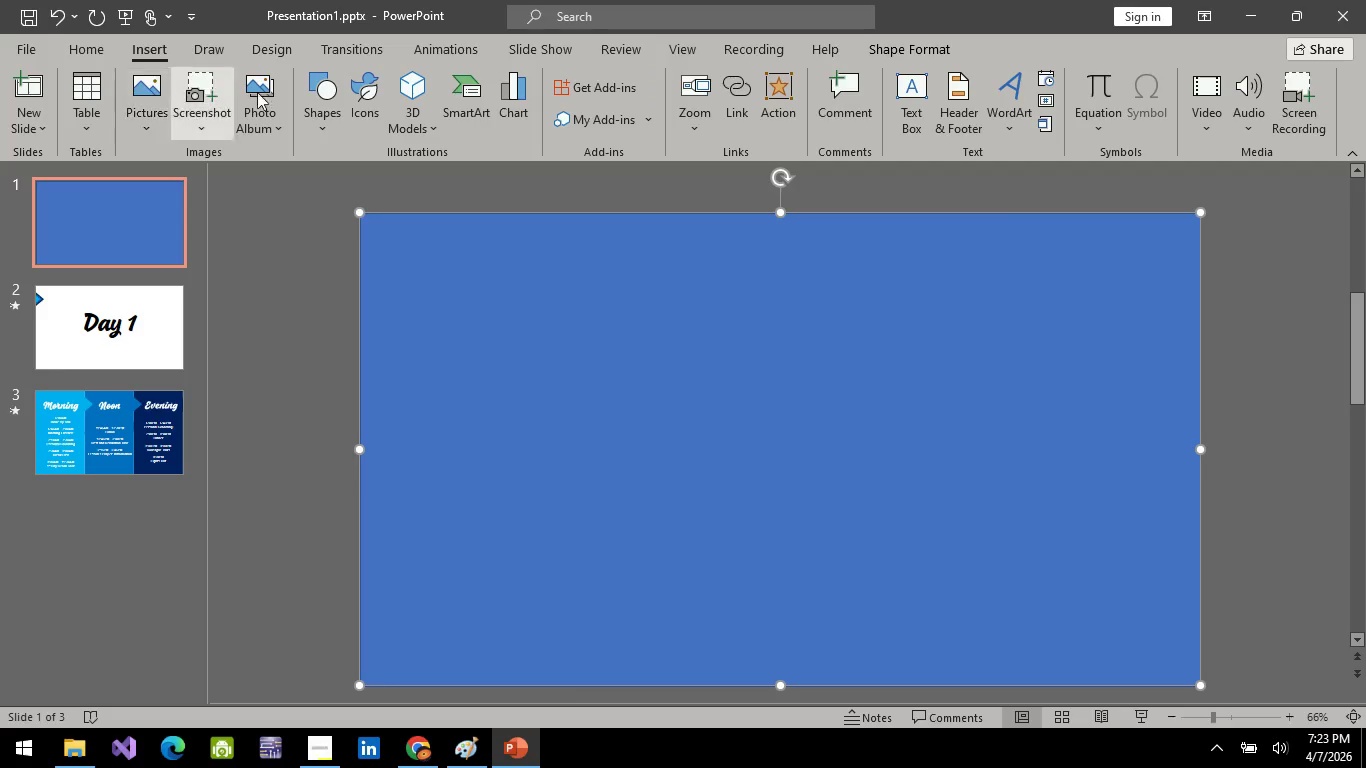 
left_click([332, 94])
 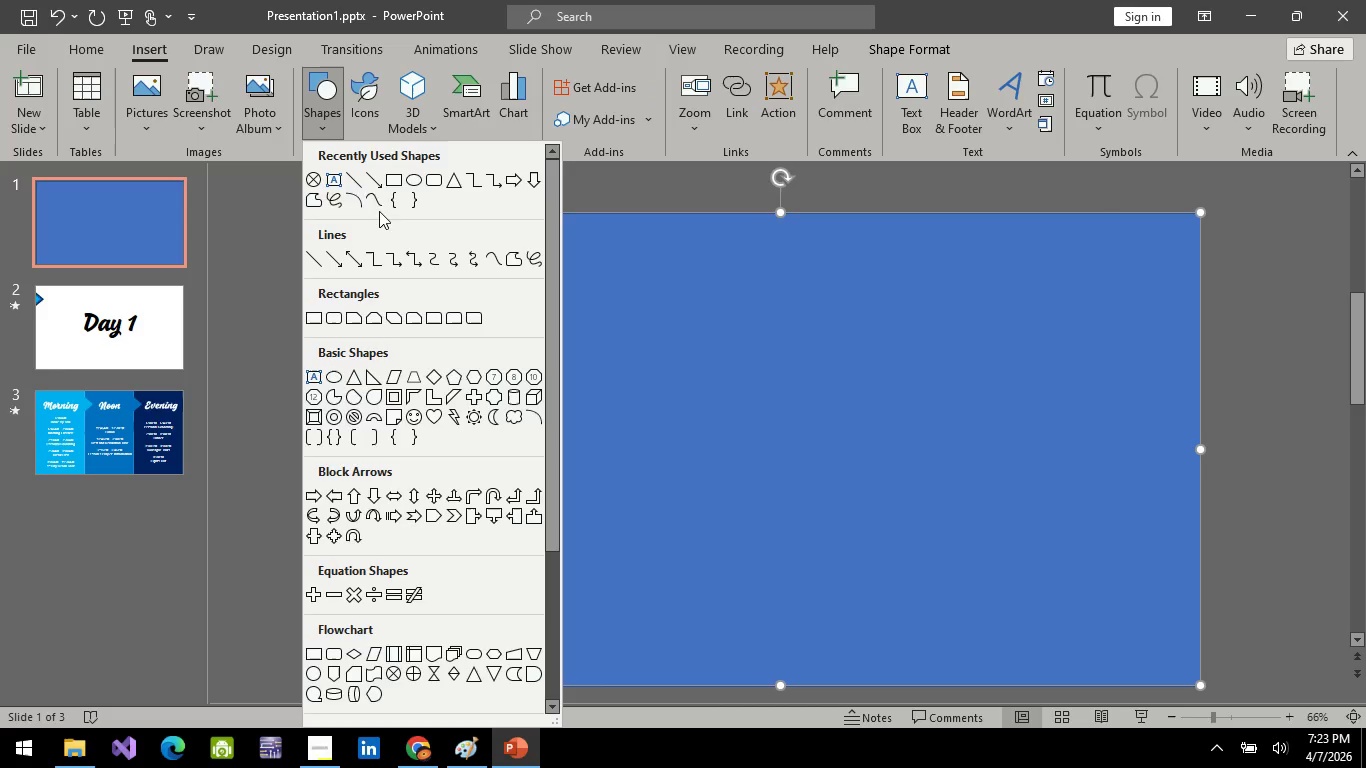 
left_click([378, 200])
 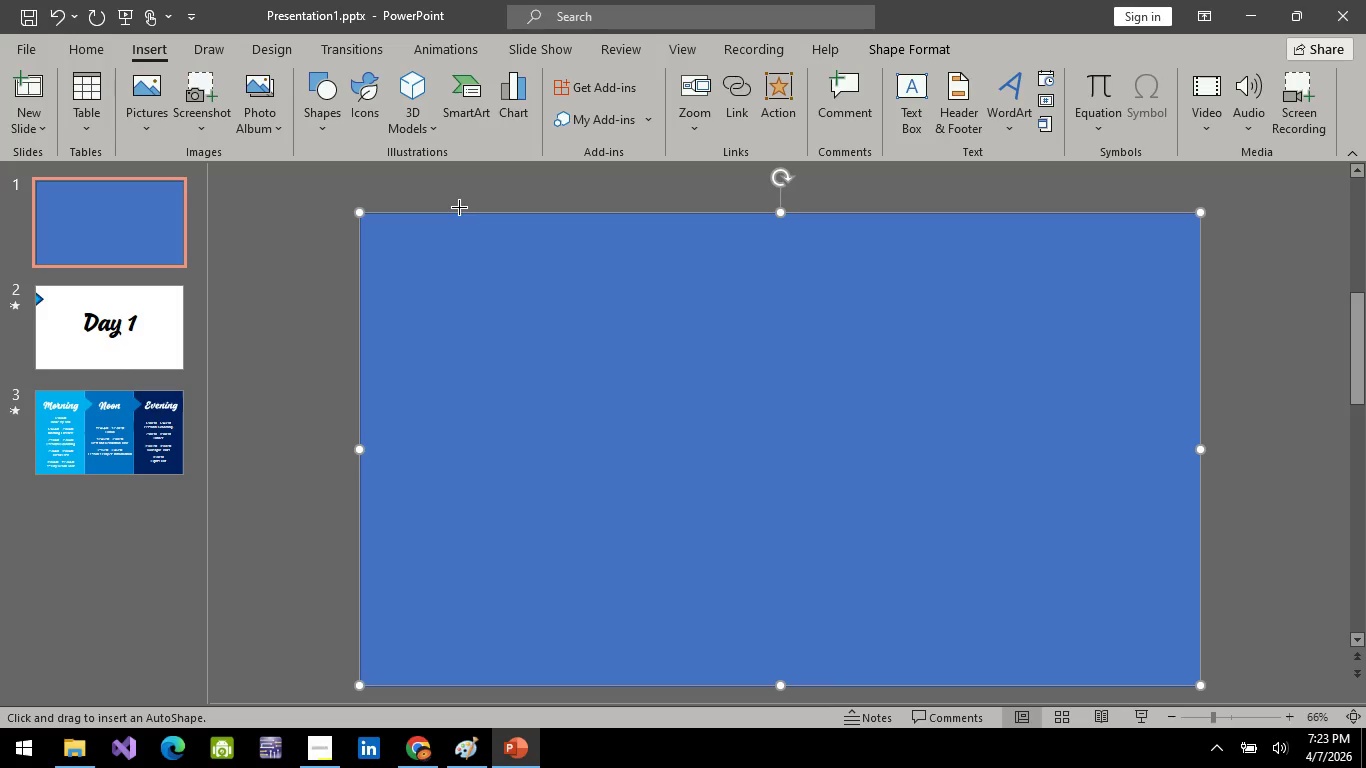 
left_click_drag(start_coordinate=[469, 196], to_coordinate=[369, 326])
 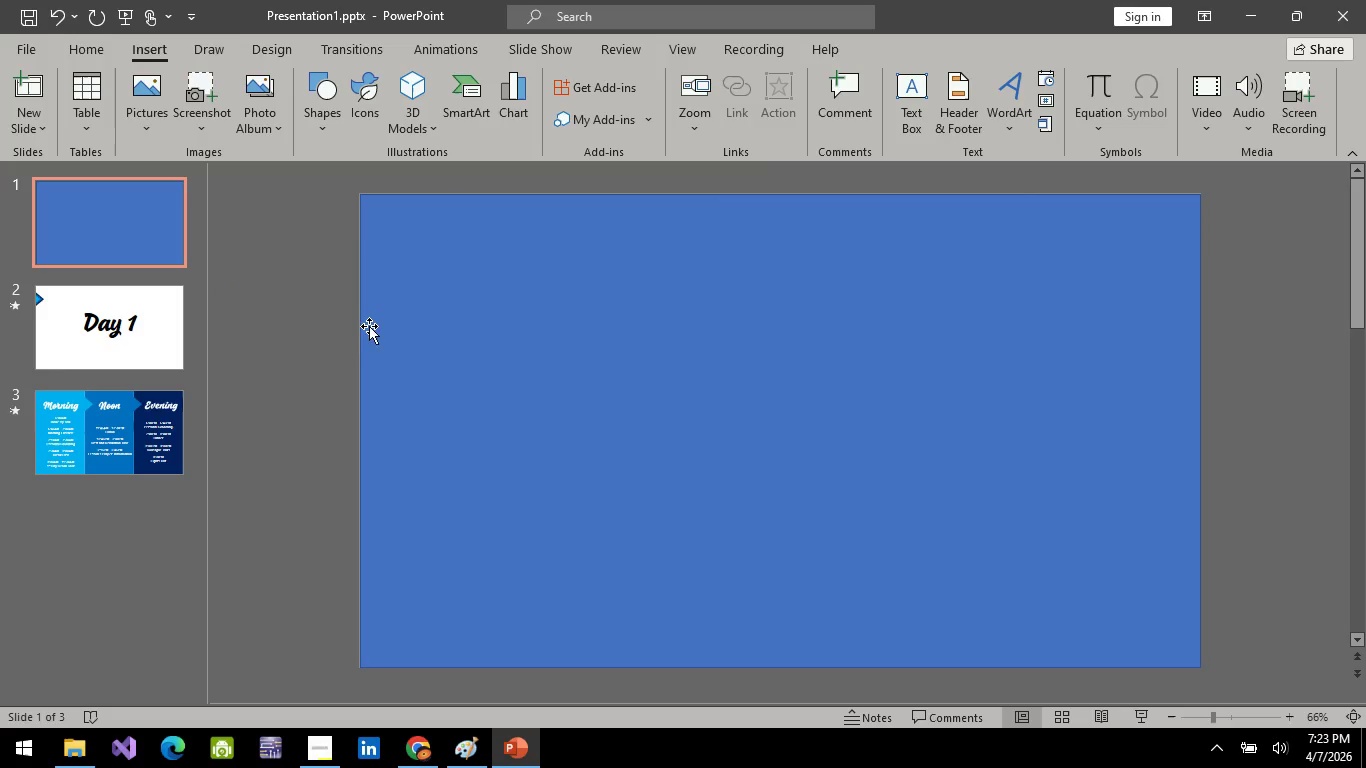 
key(Escape)
 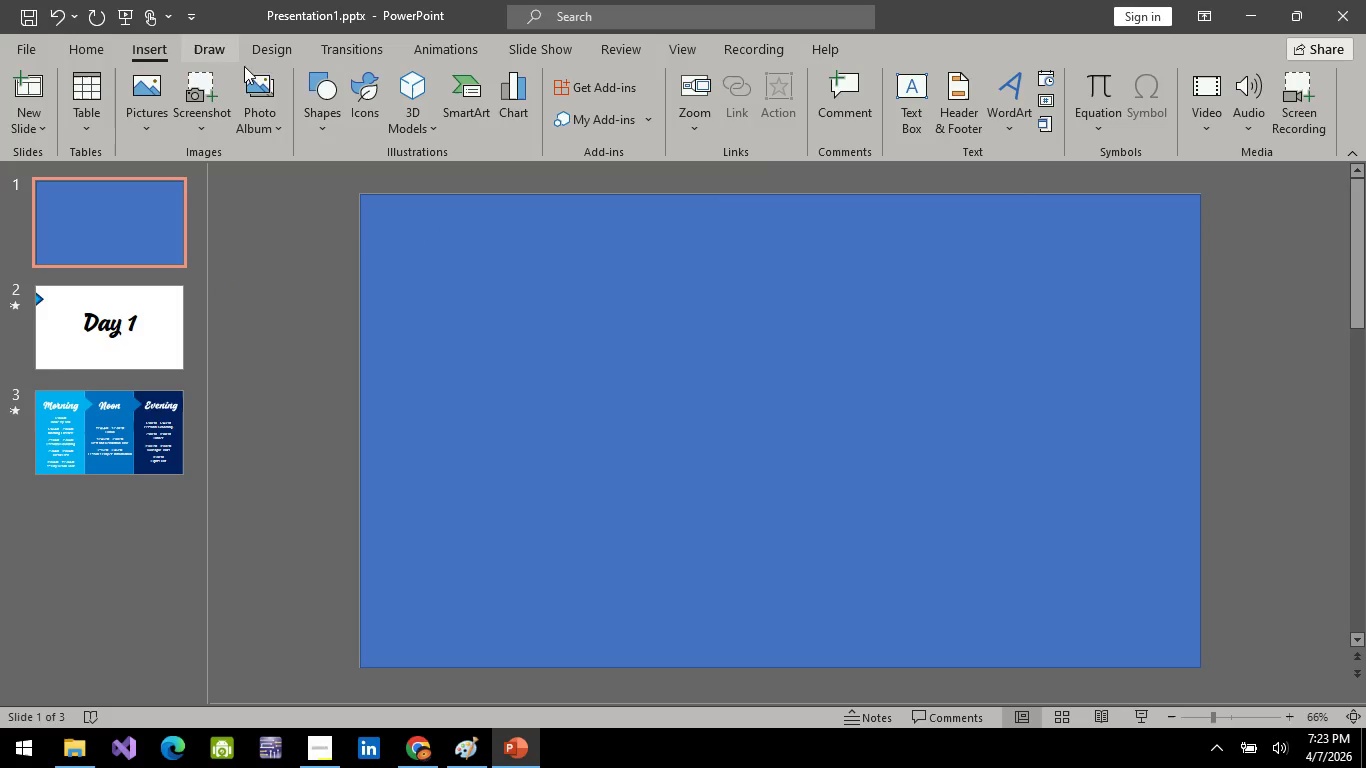 
left_click([308, 80])
 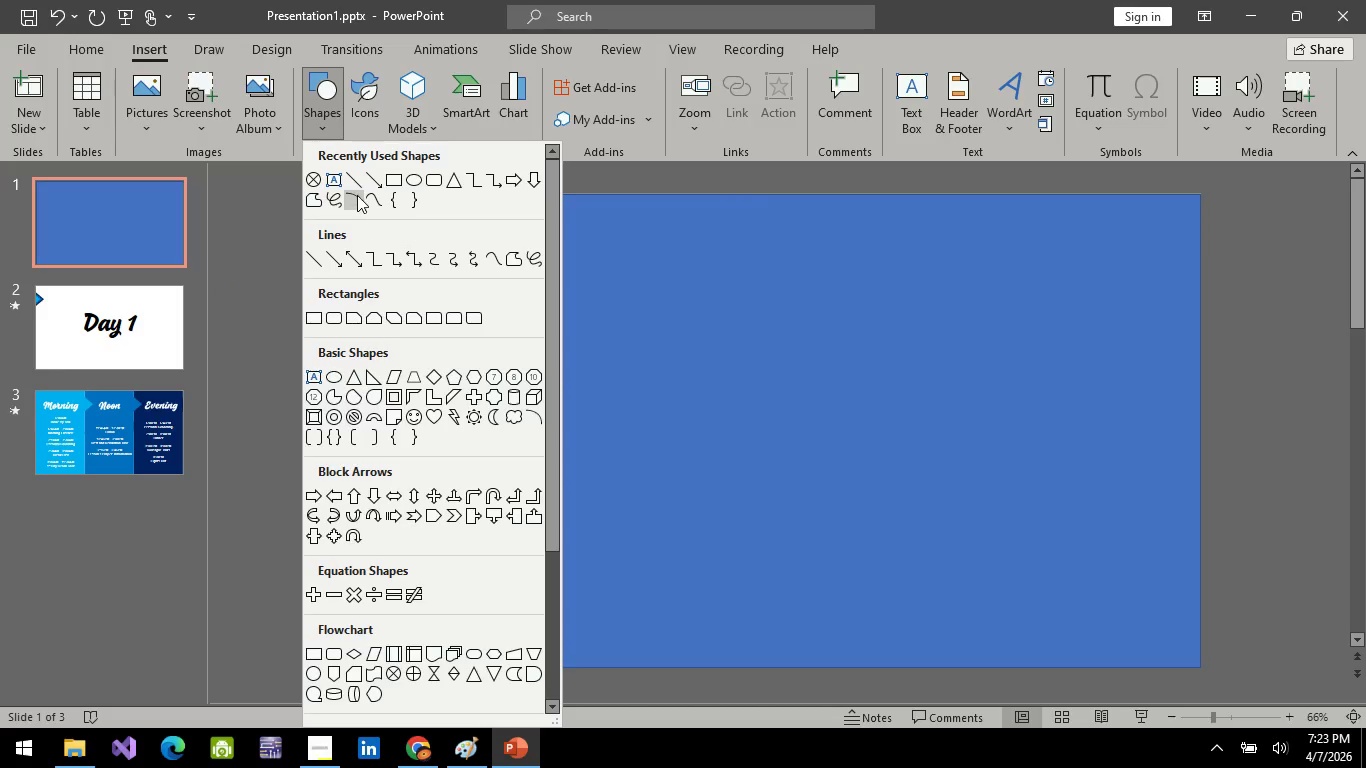 
left_click([371, 195])
 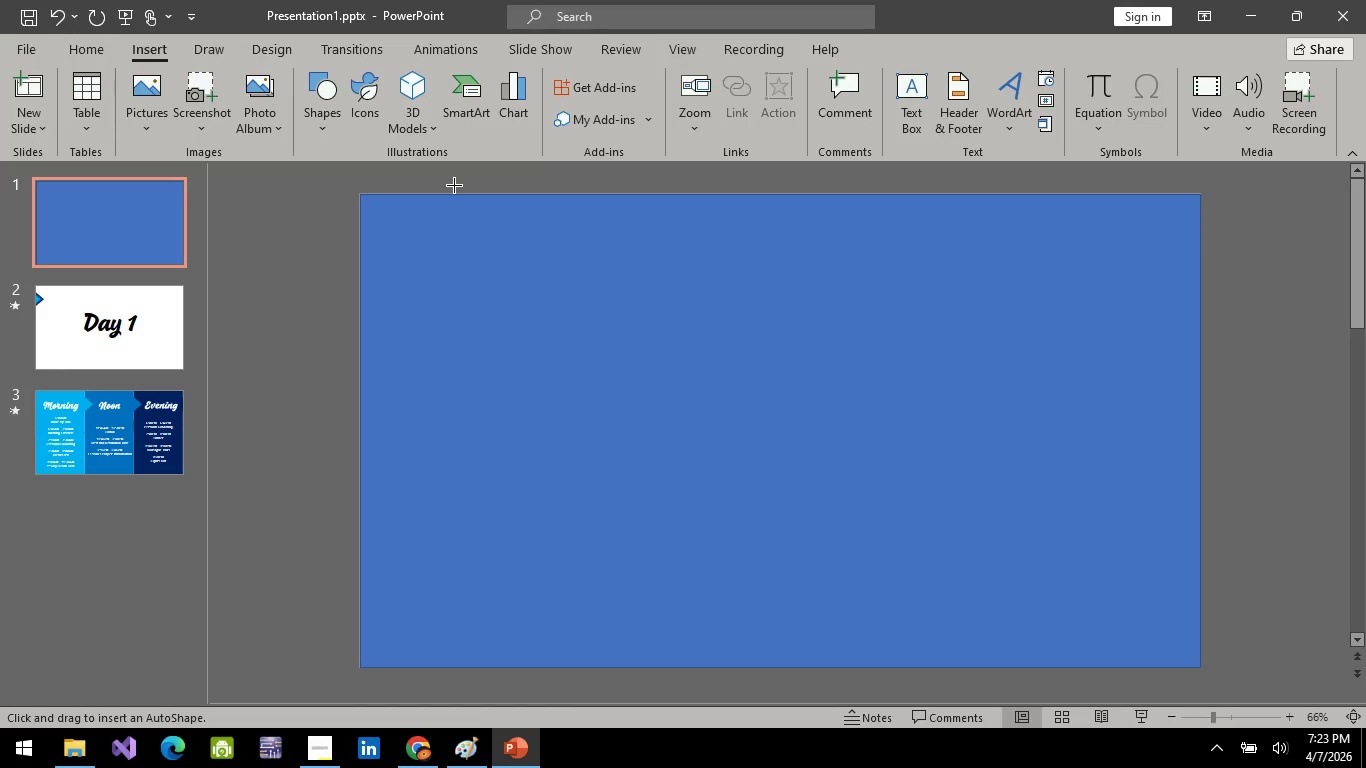 
left_click_drag(start_coordinate=[454, 185], to_coordinate=[510, 379])
 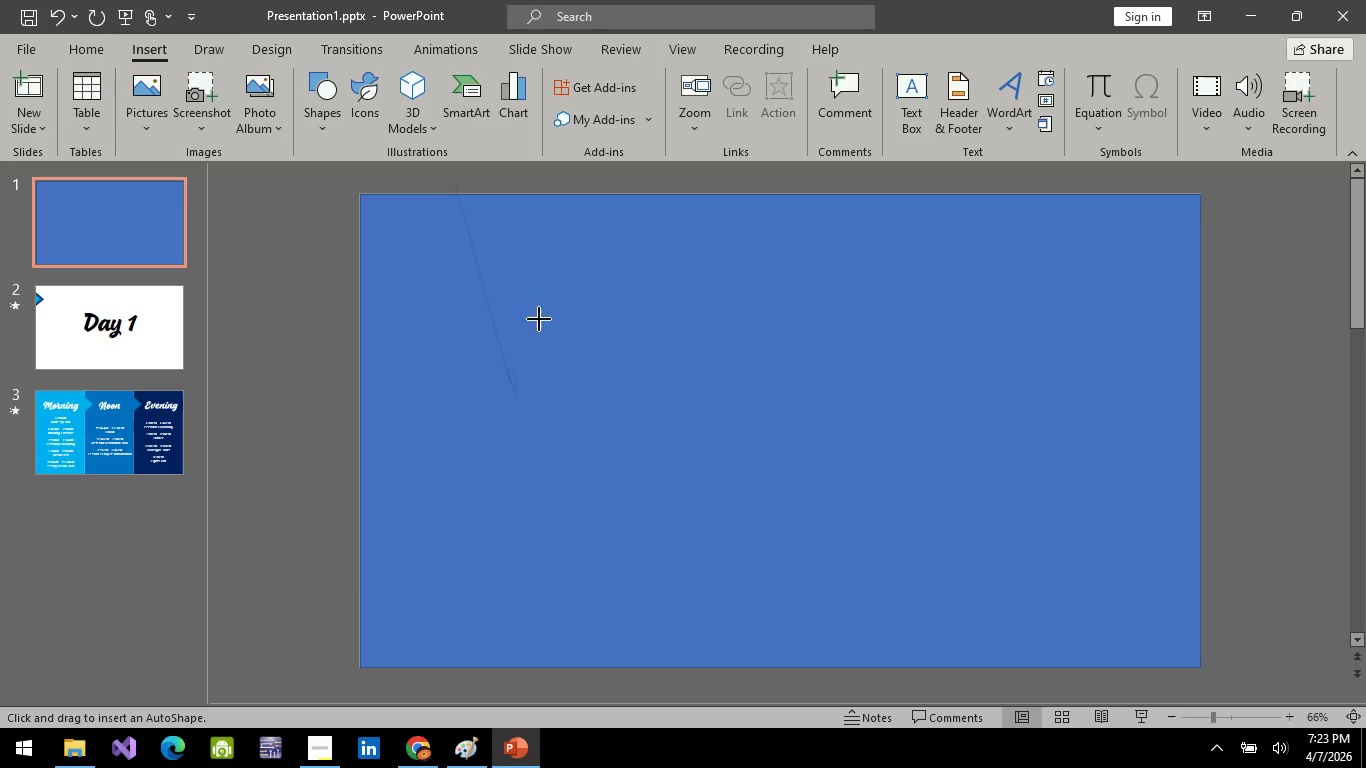 
key(Escape)
 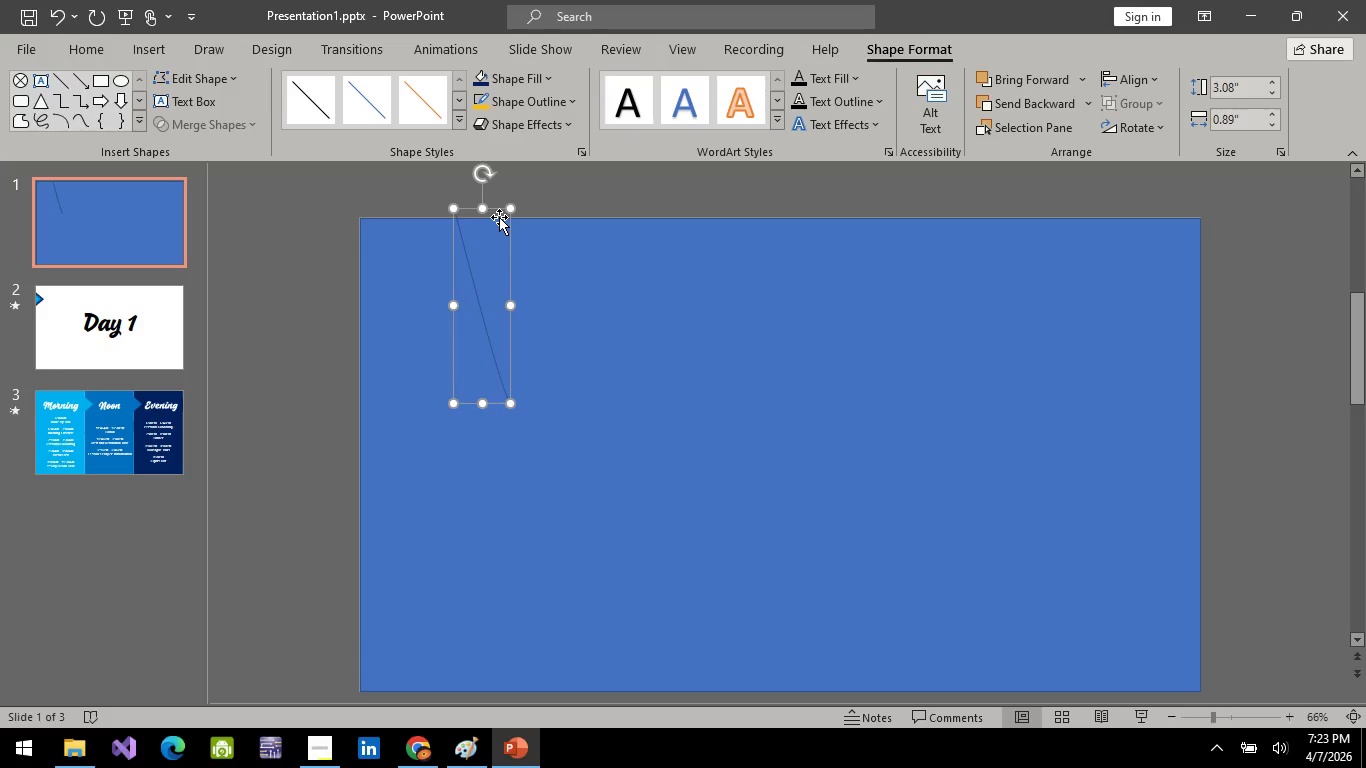 
key(Delete)
 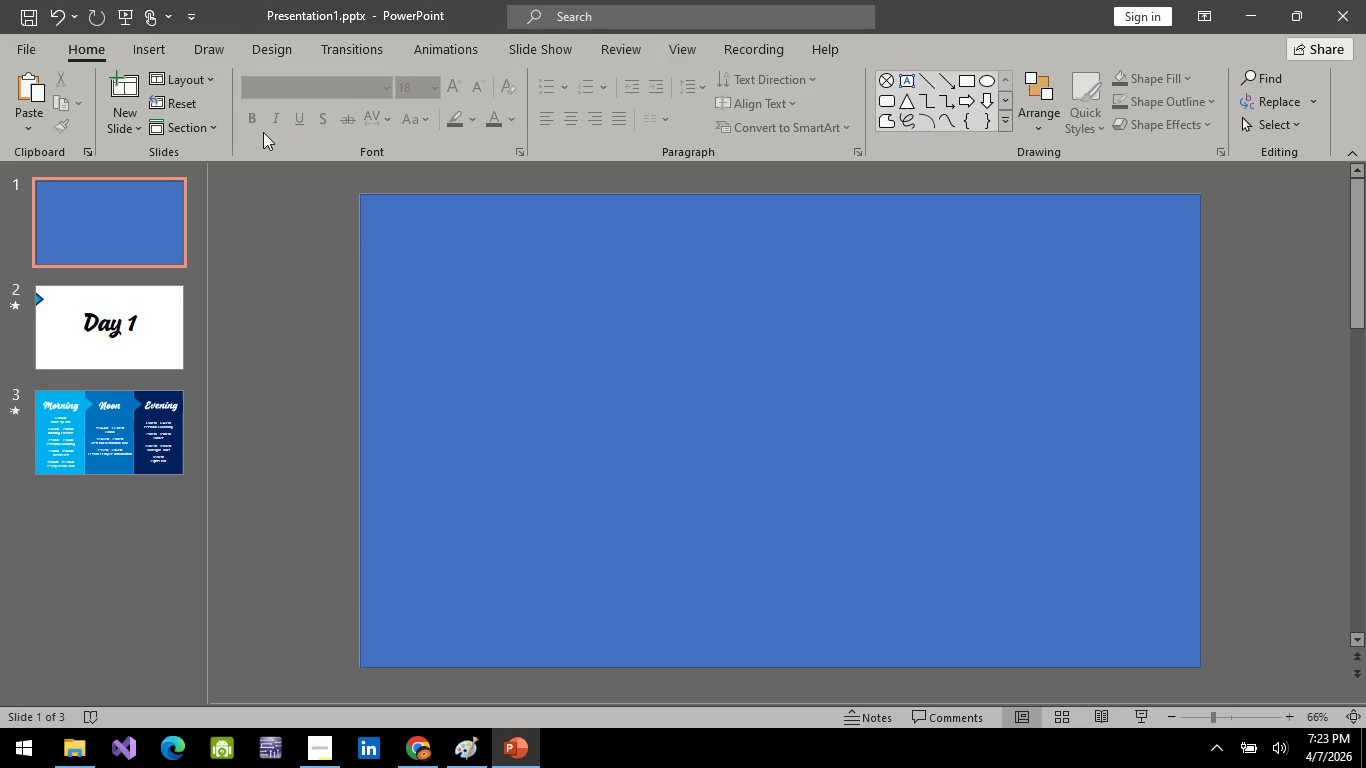 
wait(6.5)
 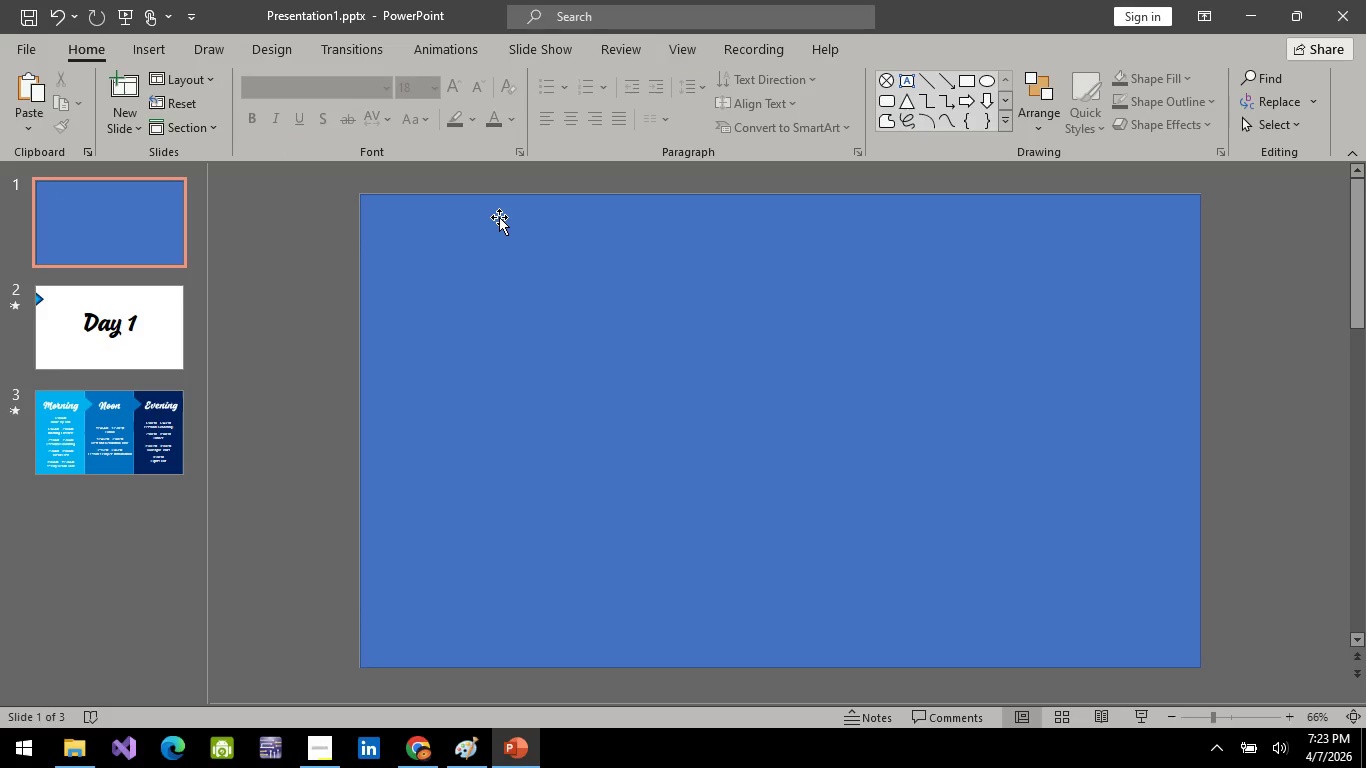 
double_click([261, 44])
 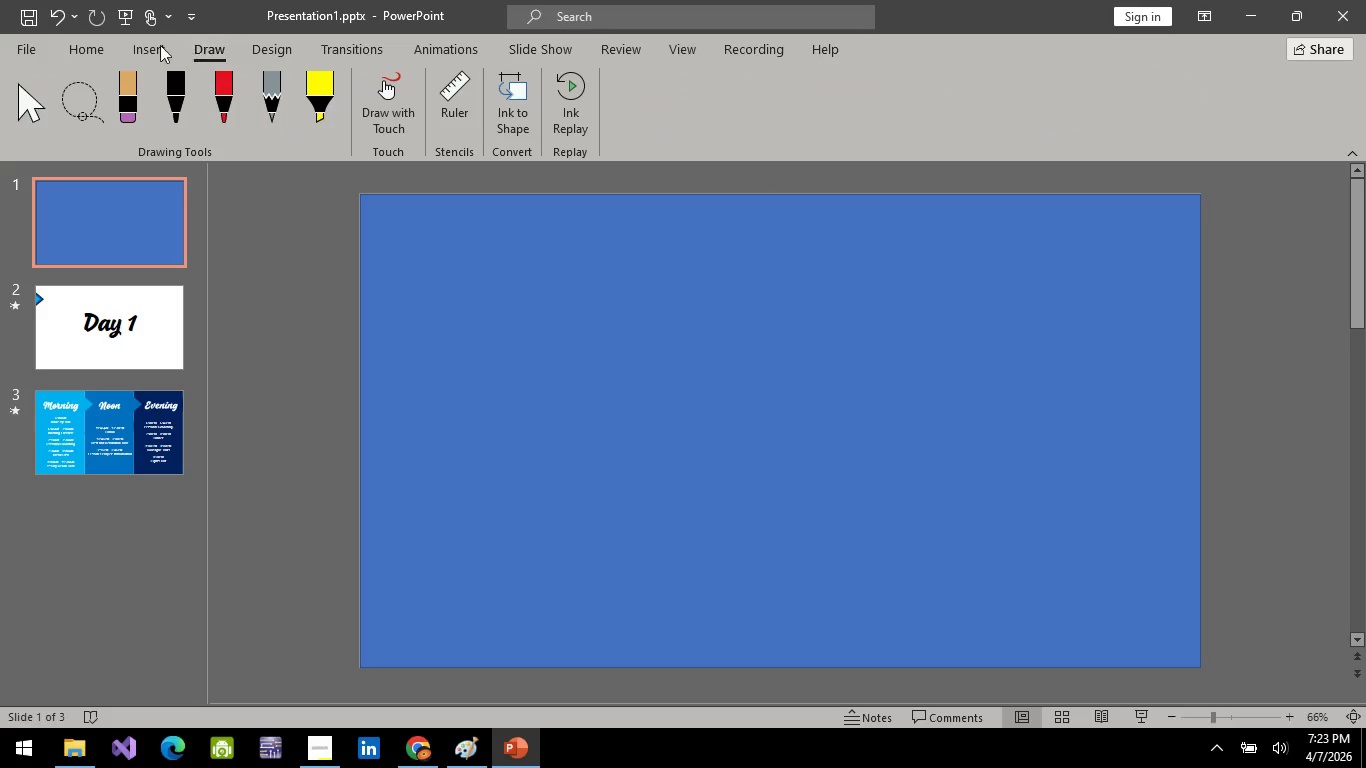 
double_click([151, 42])
 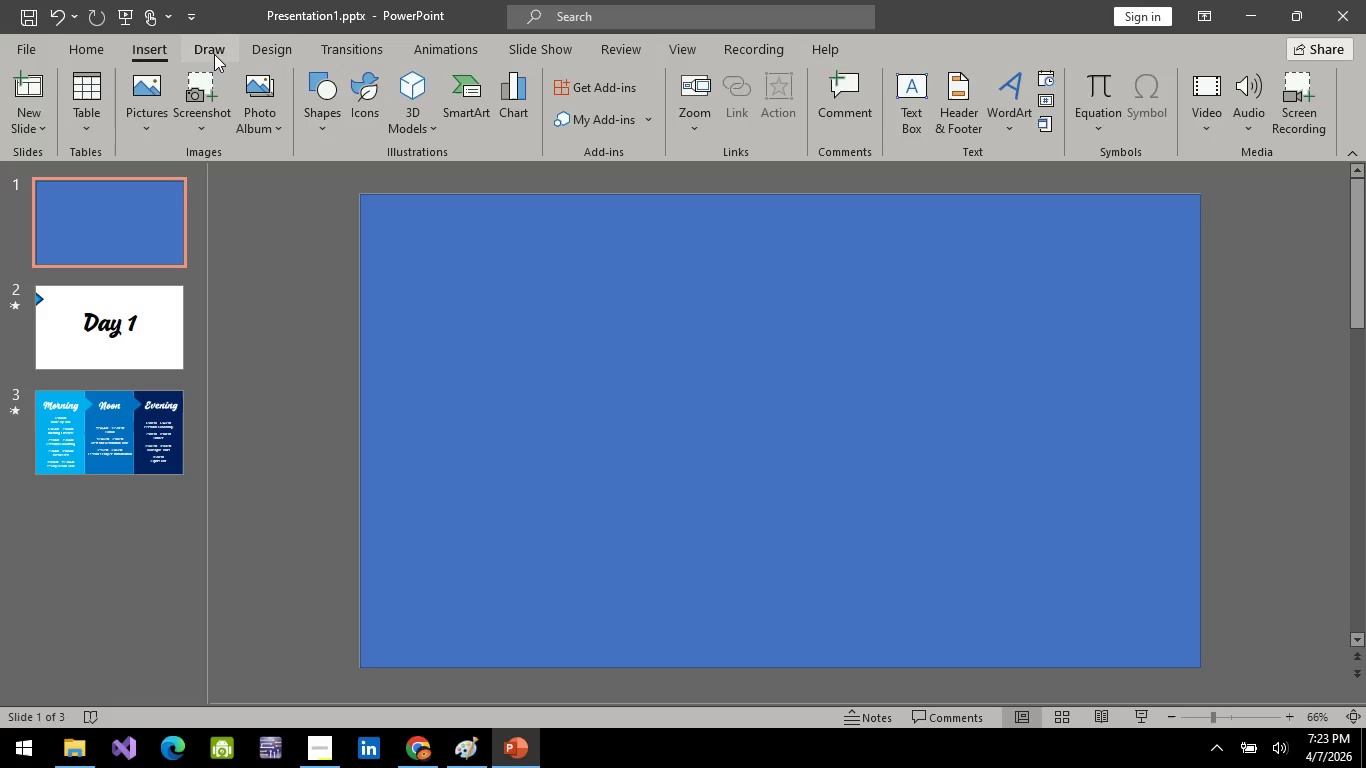 
left_click([214, 54])
 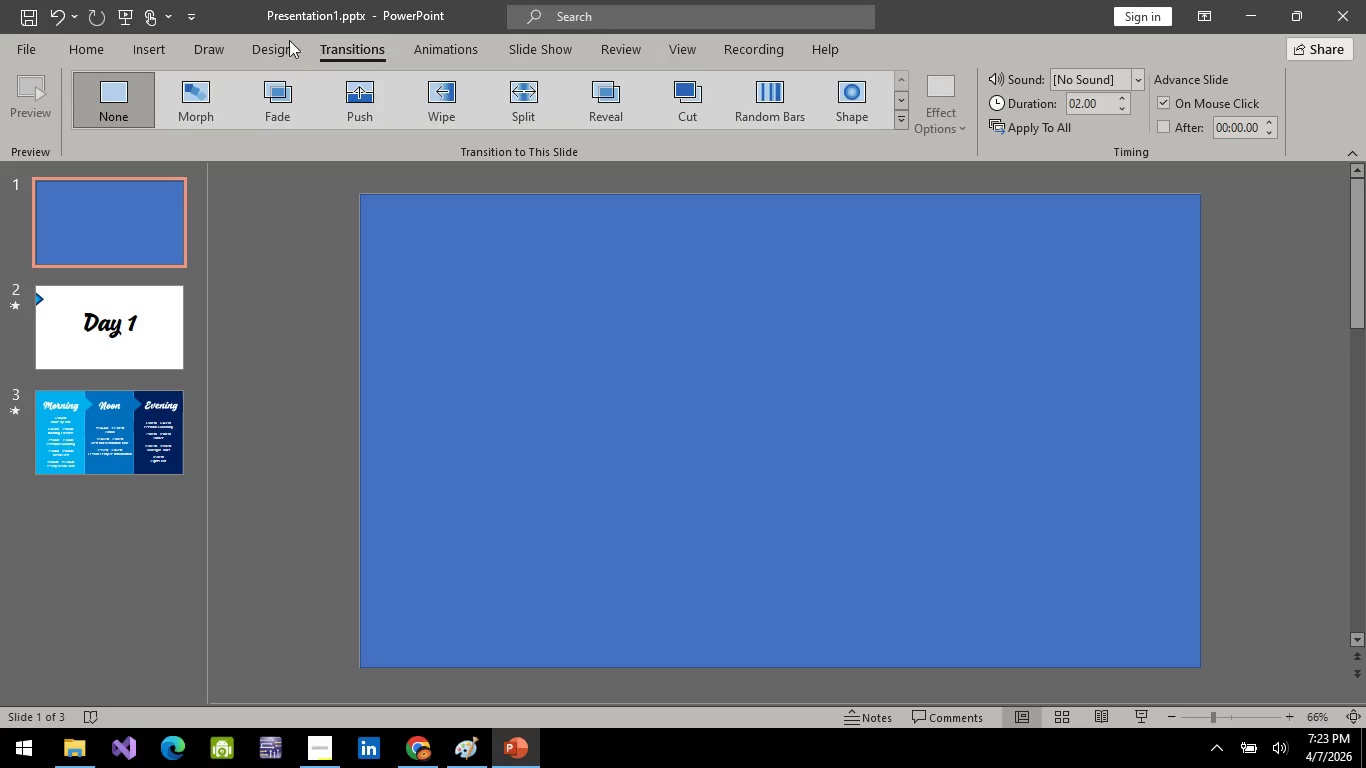 
double_click([274, 39])
 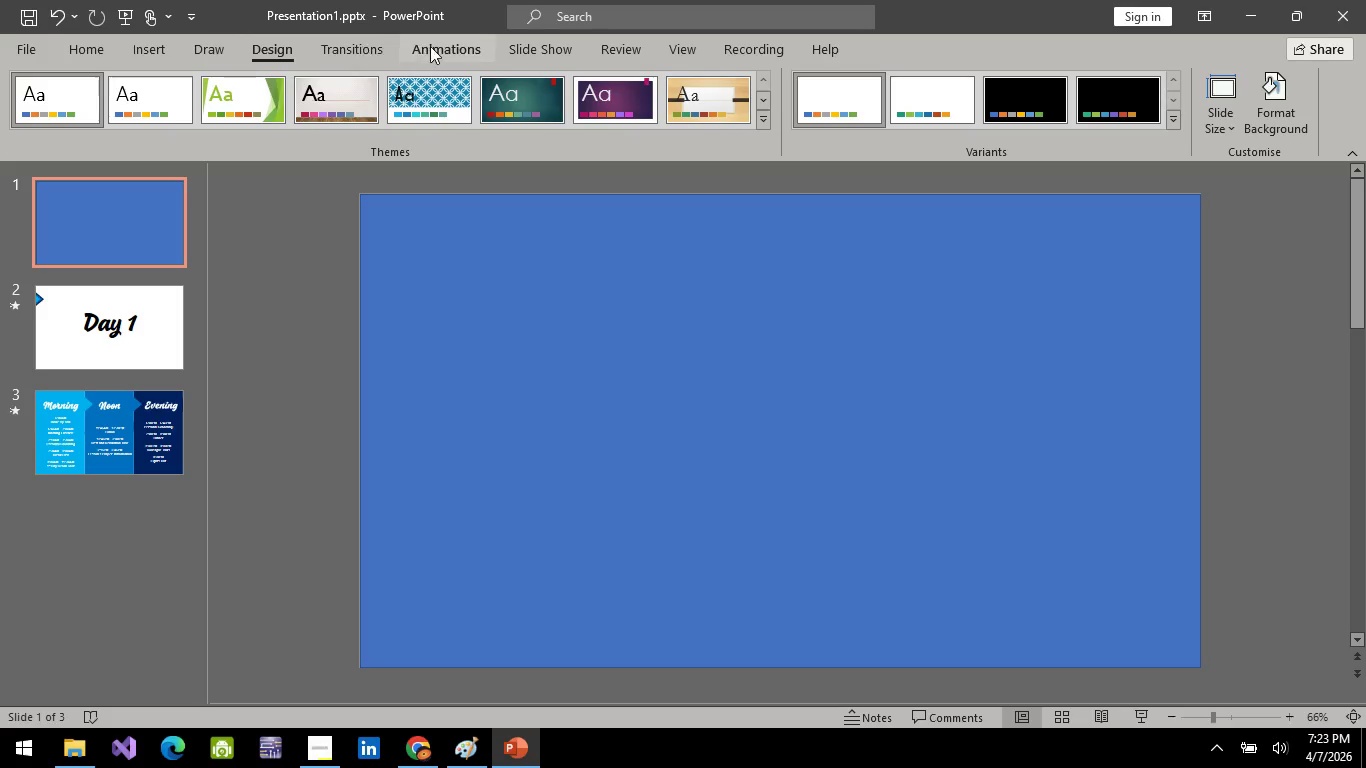 
left_click_drag(start_coordinate=[431, 46], to_coordinate=[317, 46])
 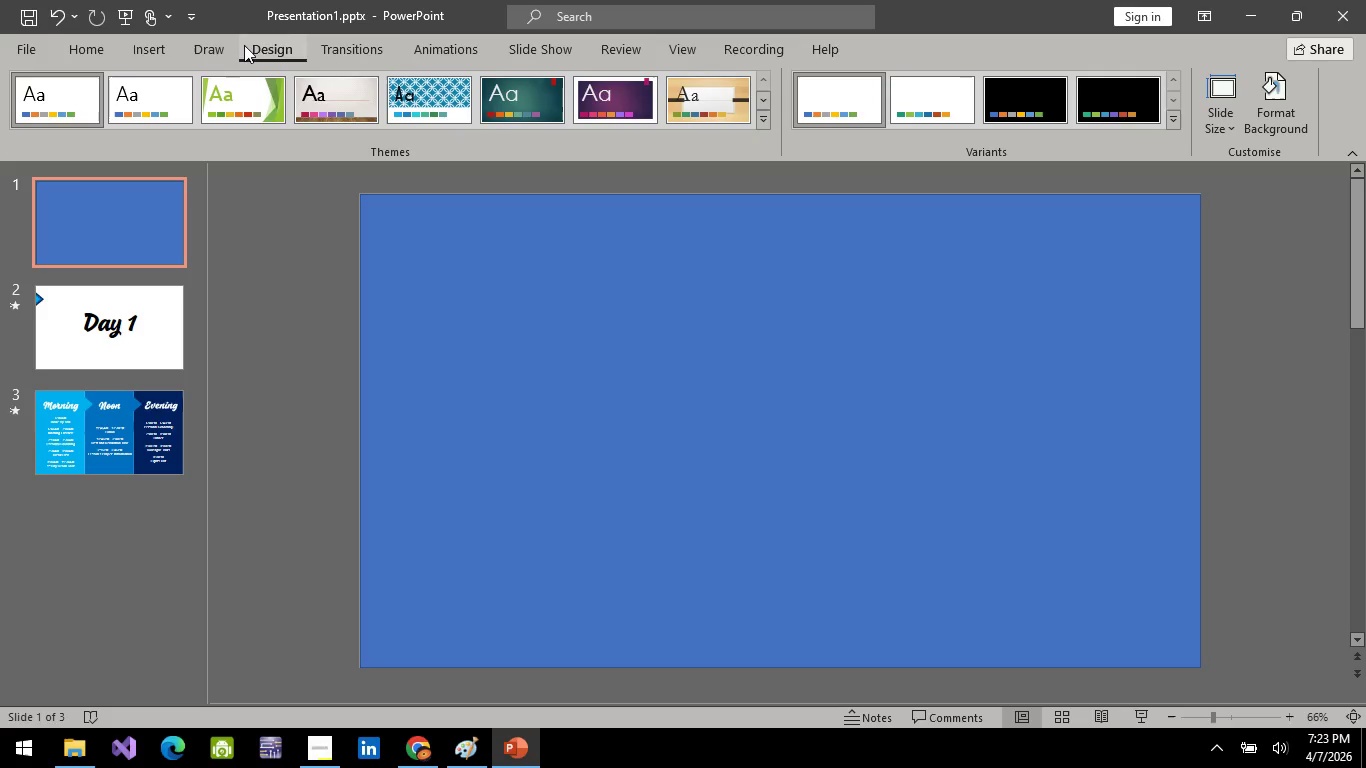 
double_click([317, 46])
 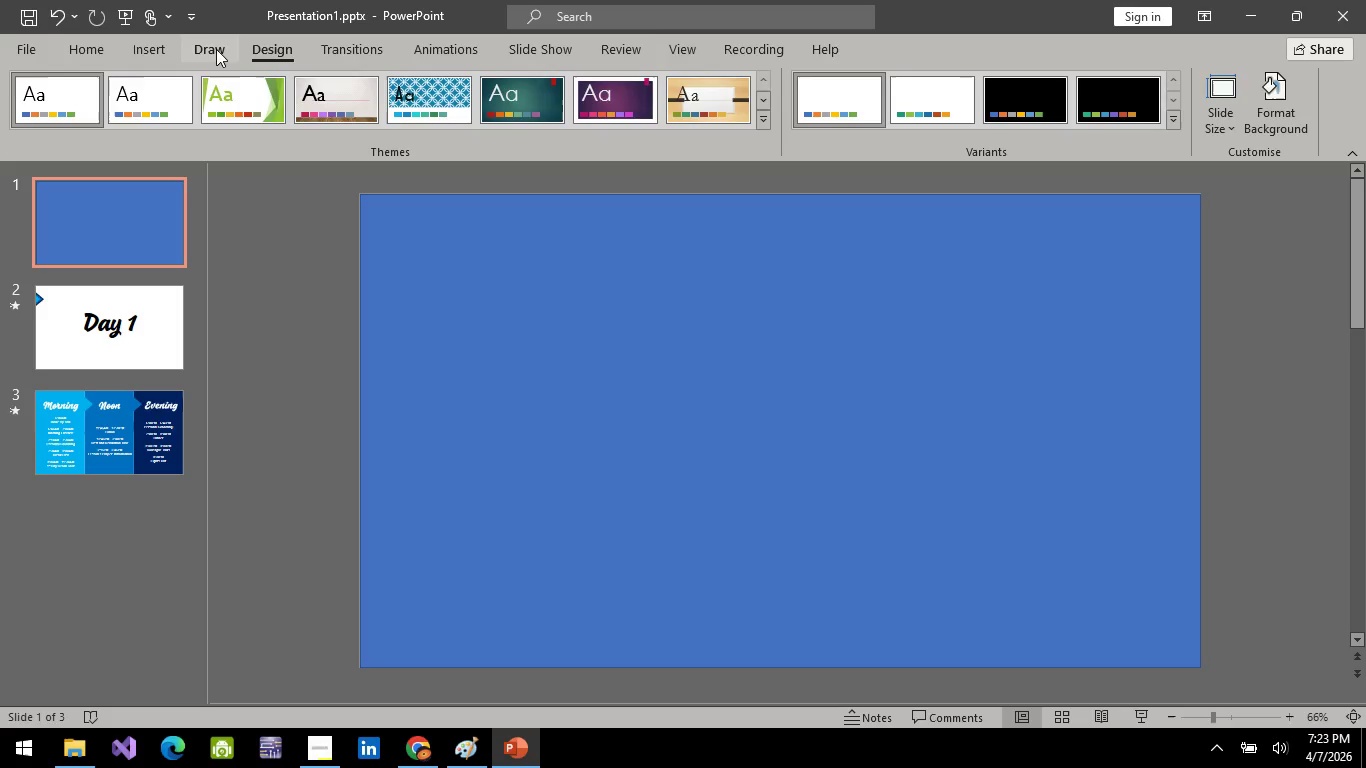 
double_click([214, 49])
 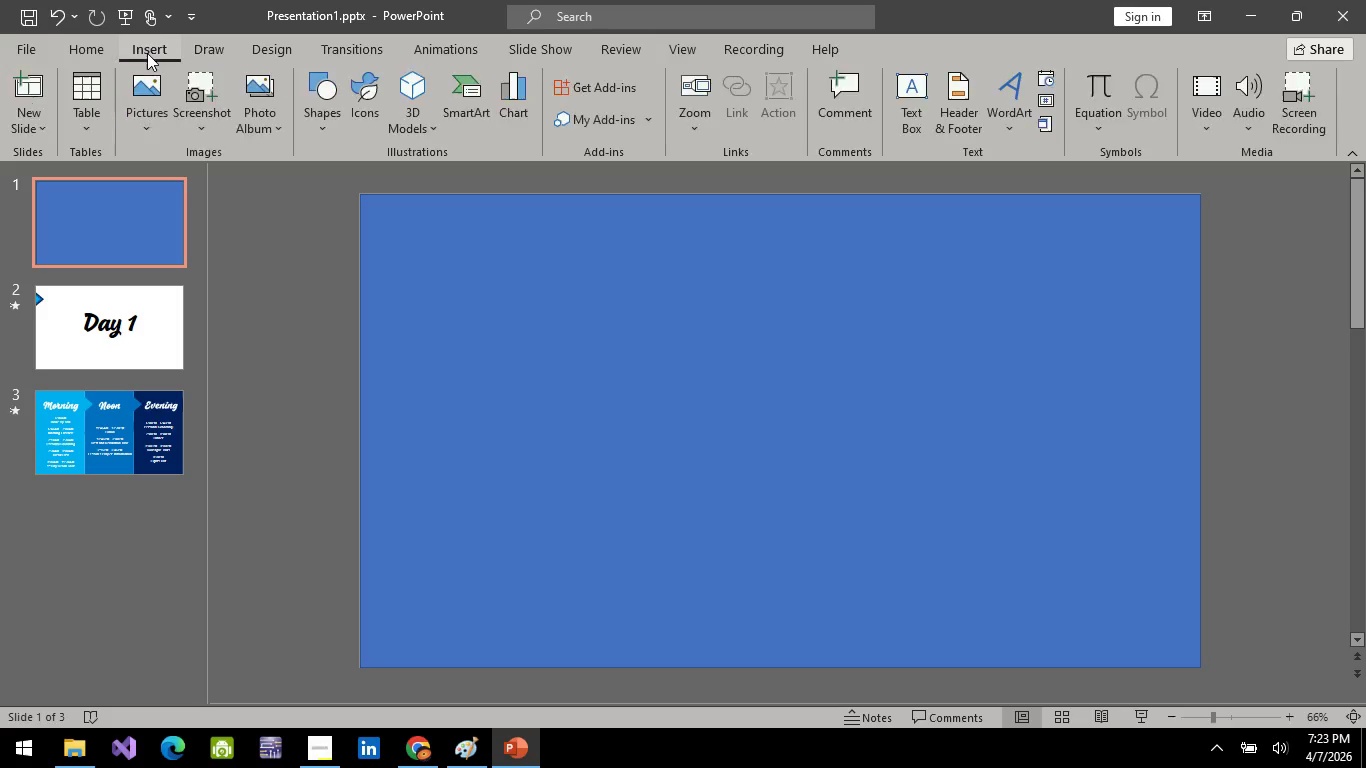 
triple_click([147, 53])
 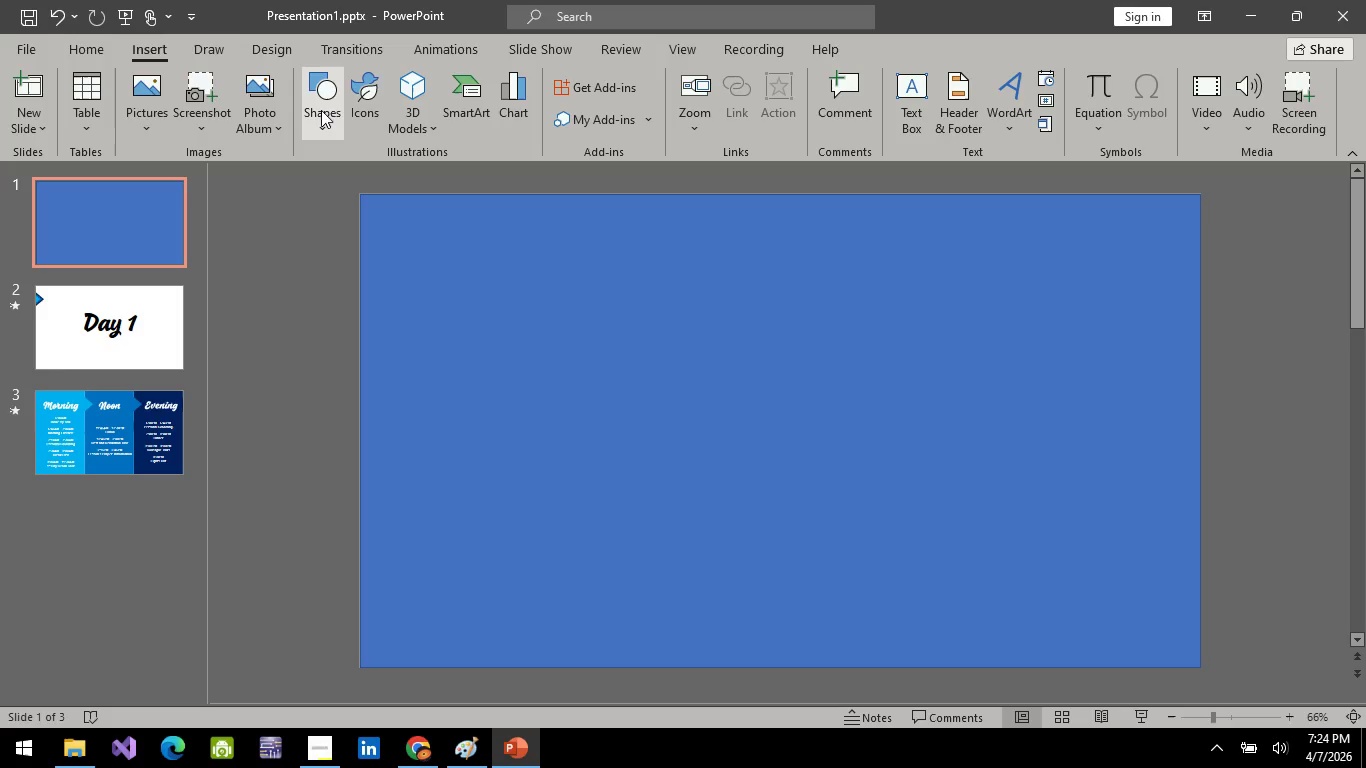 
left_click([323, 112])
 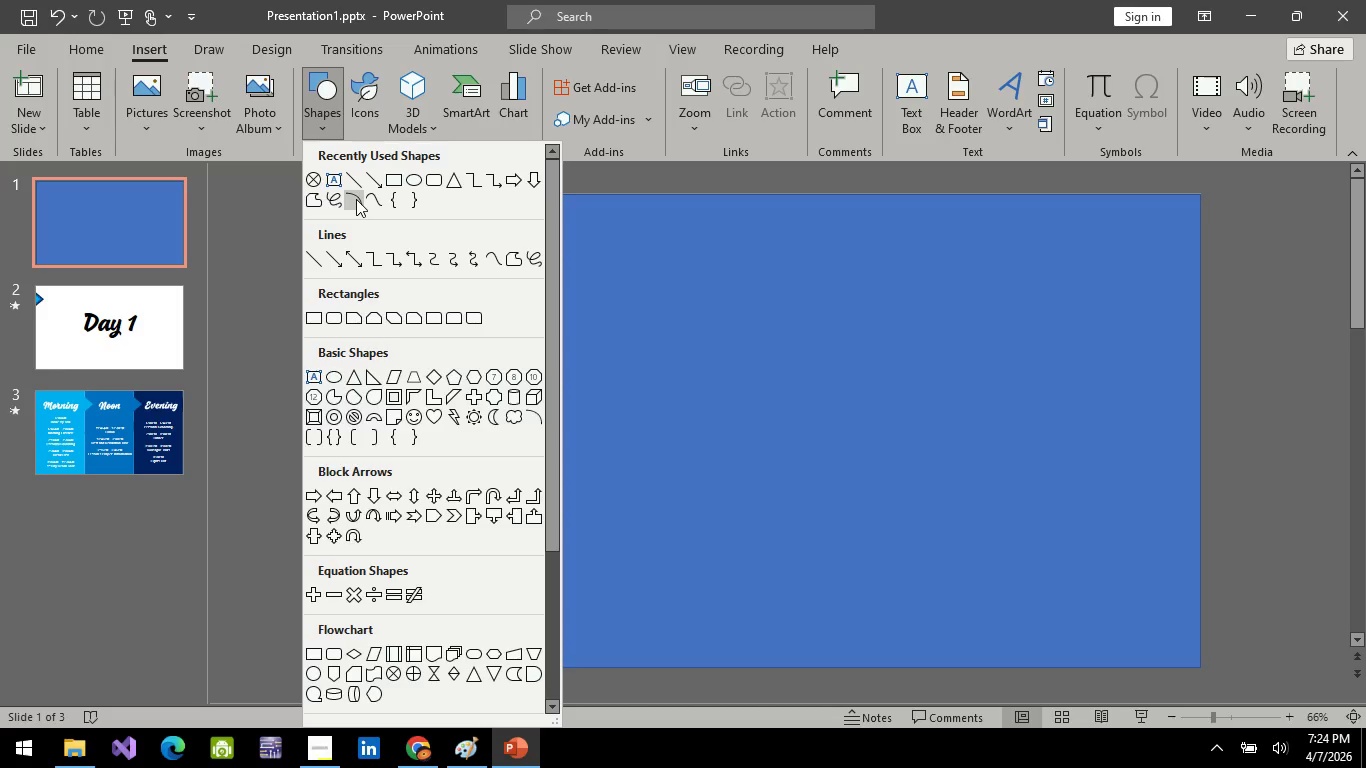 
left_click([371, 198])
 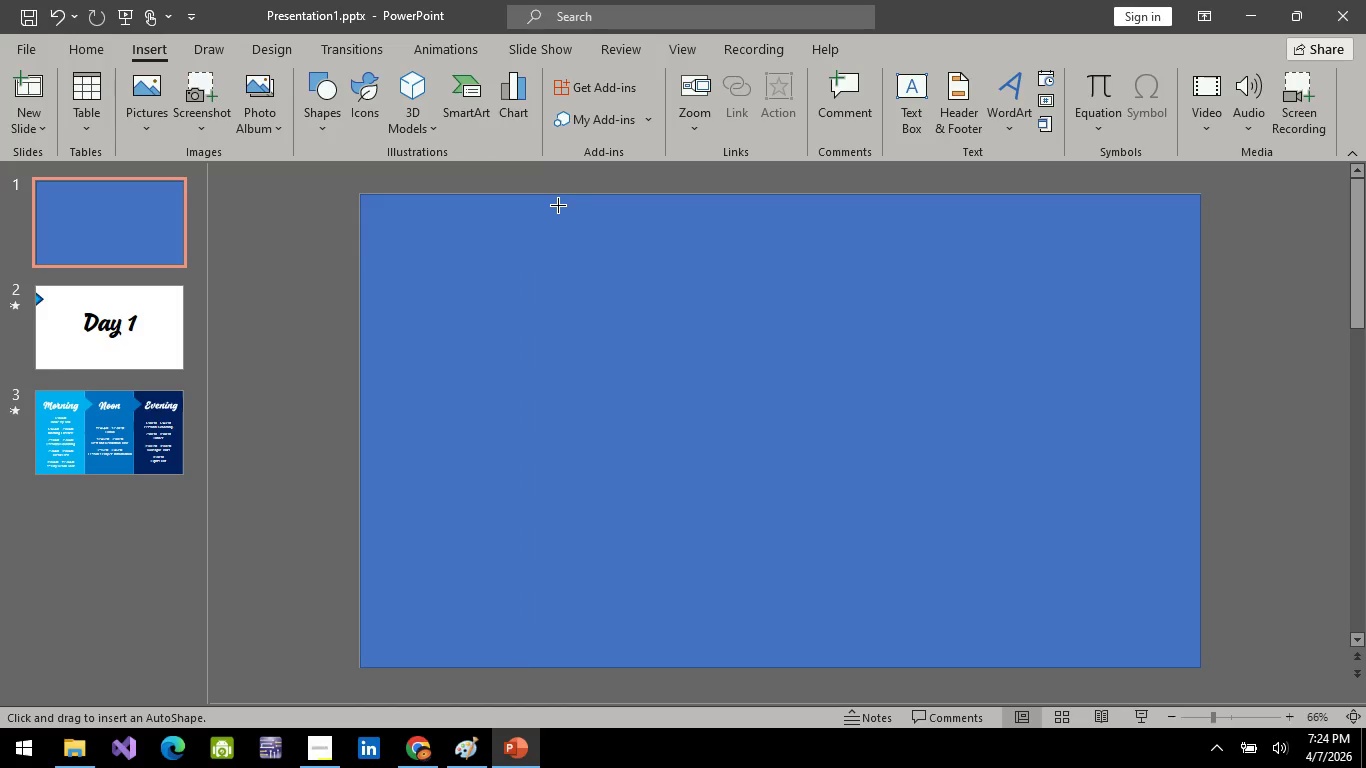 
left_click([551, 202])
 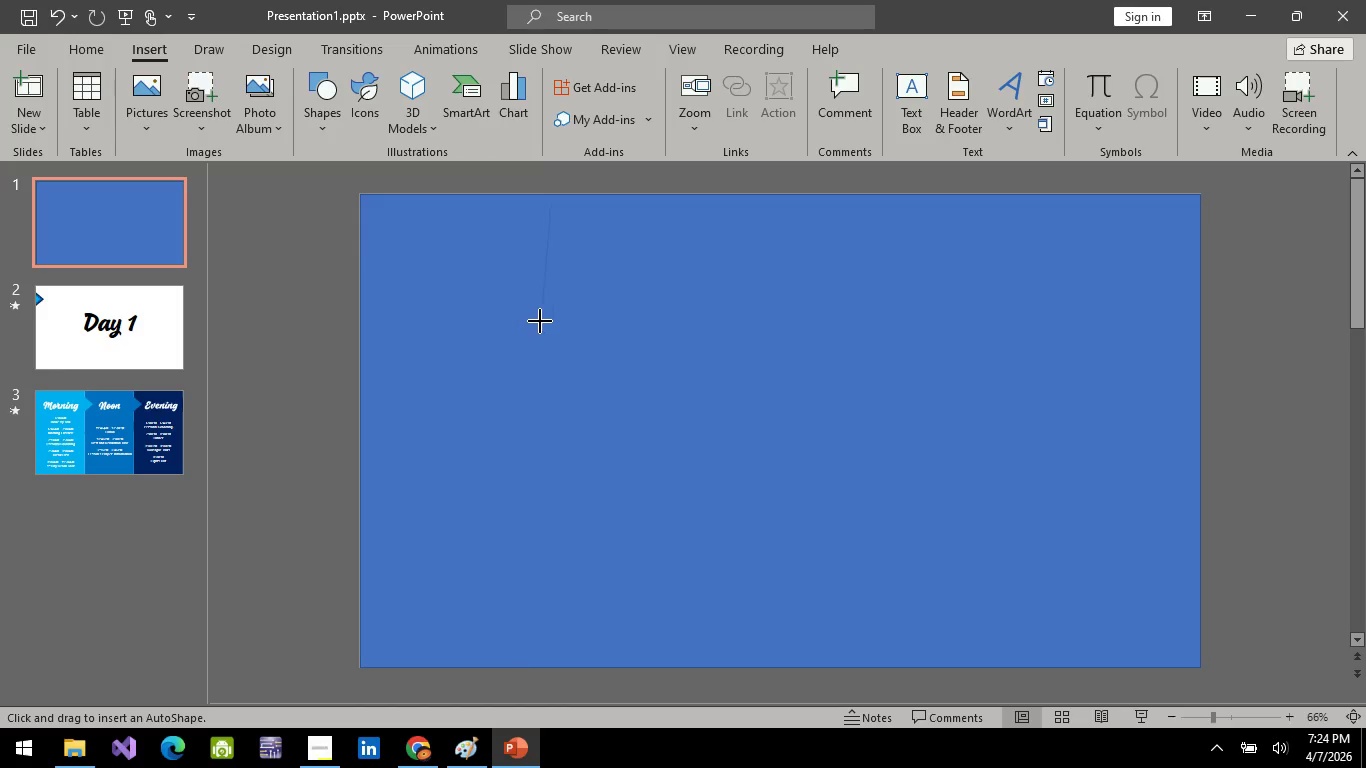 
left_click([540, 321])
 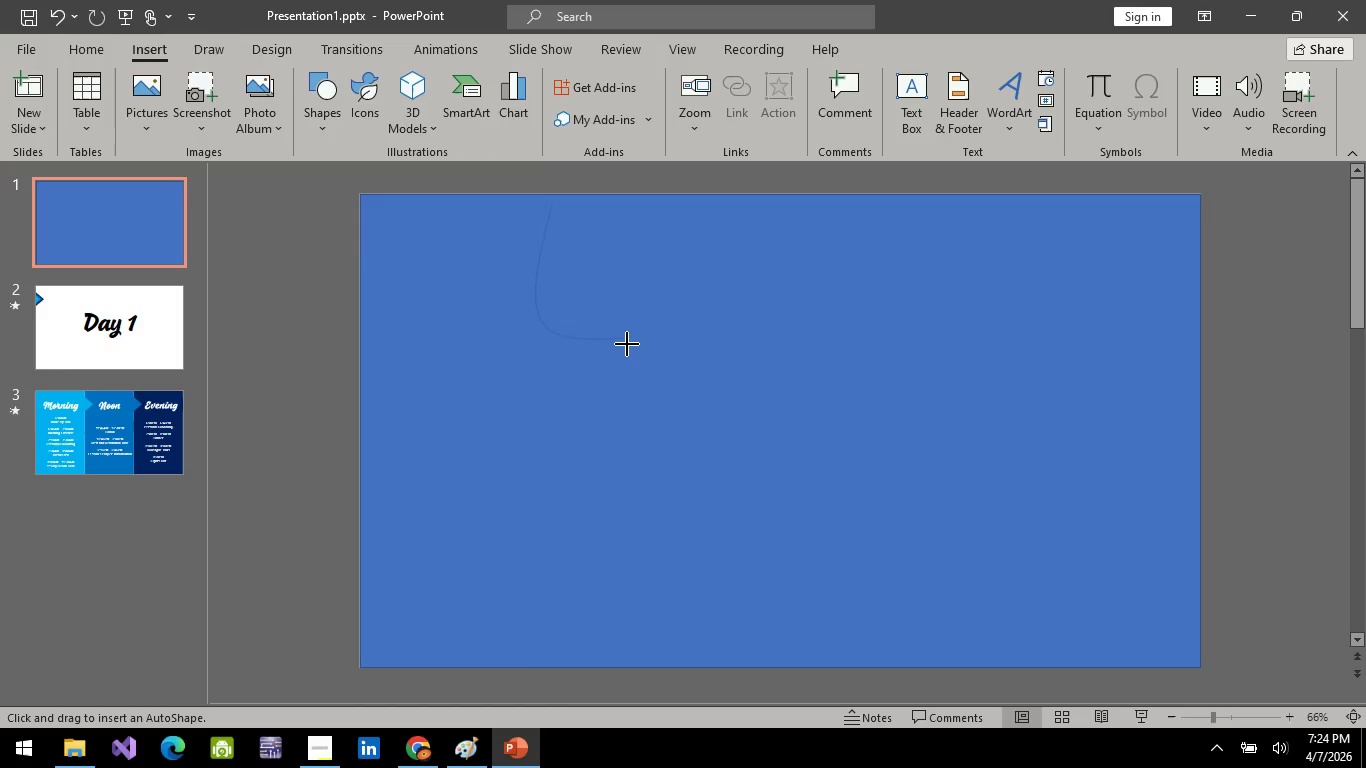 
left_click([625, 347])
 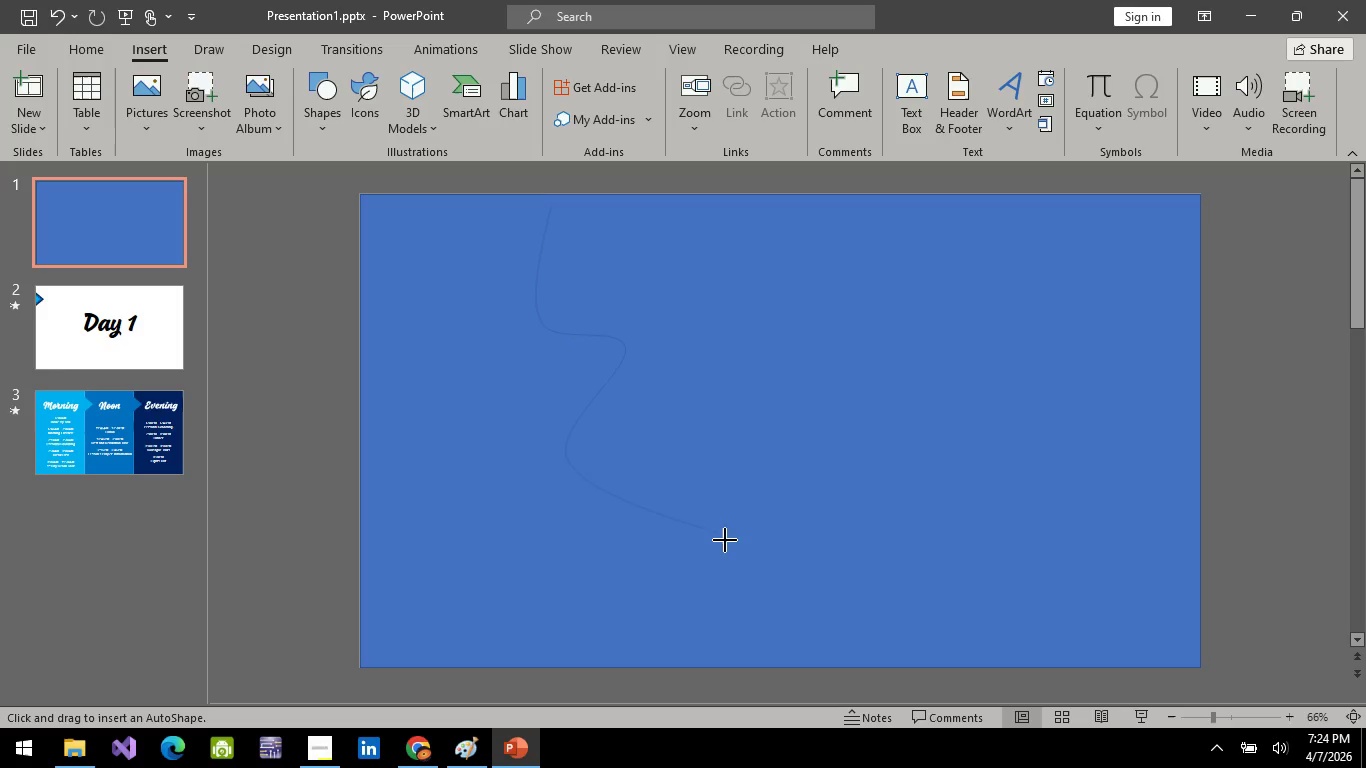 
left_click([727, 542])
 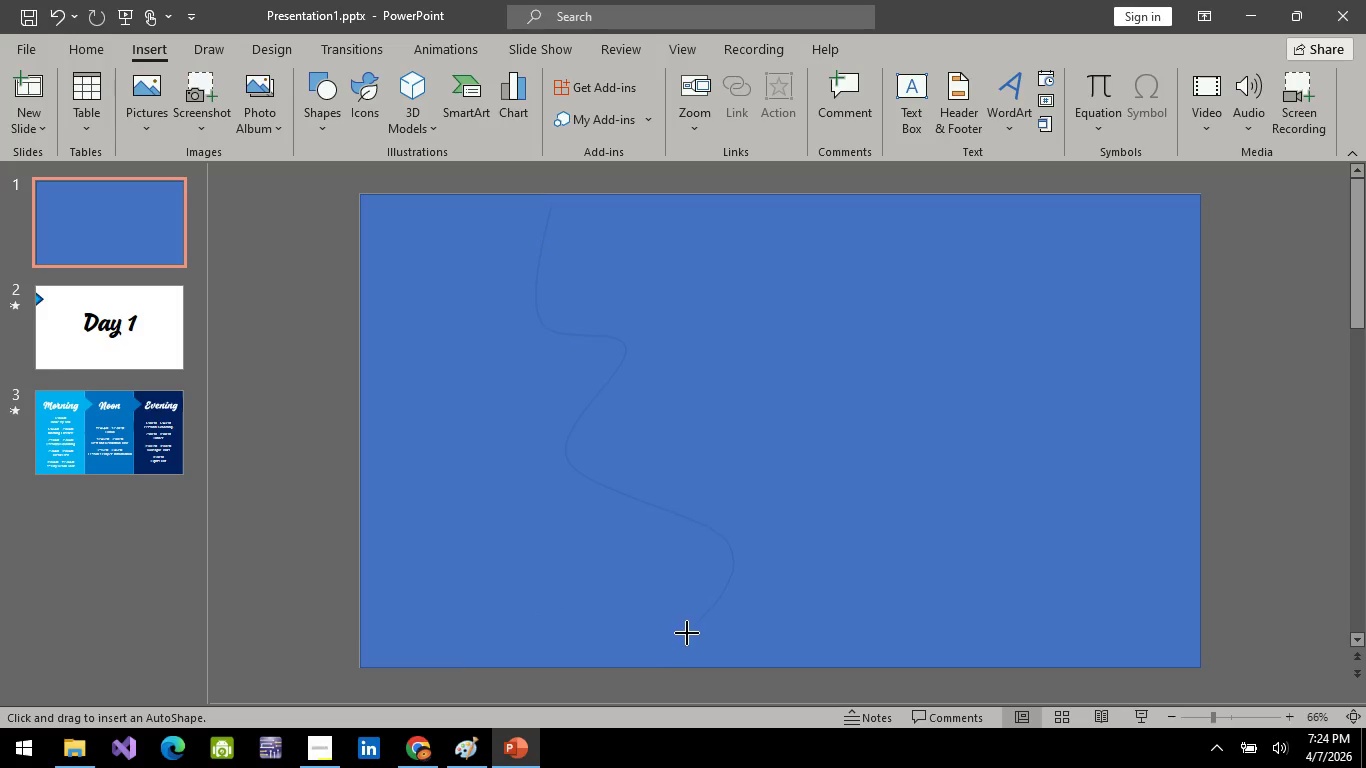 
wait(5.52)
 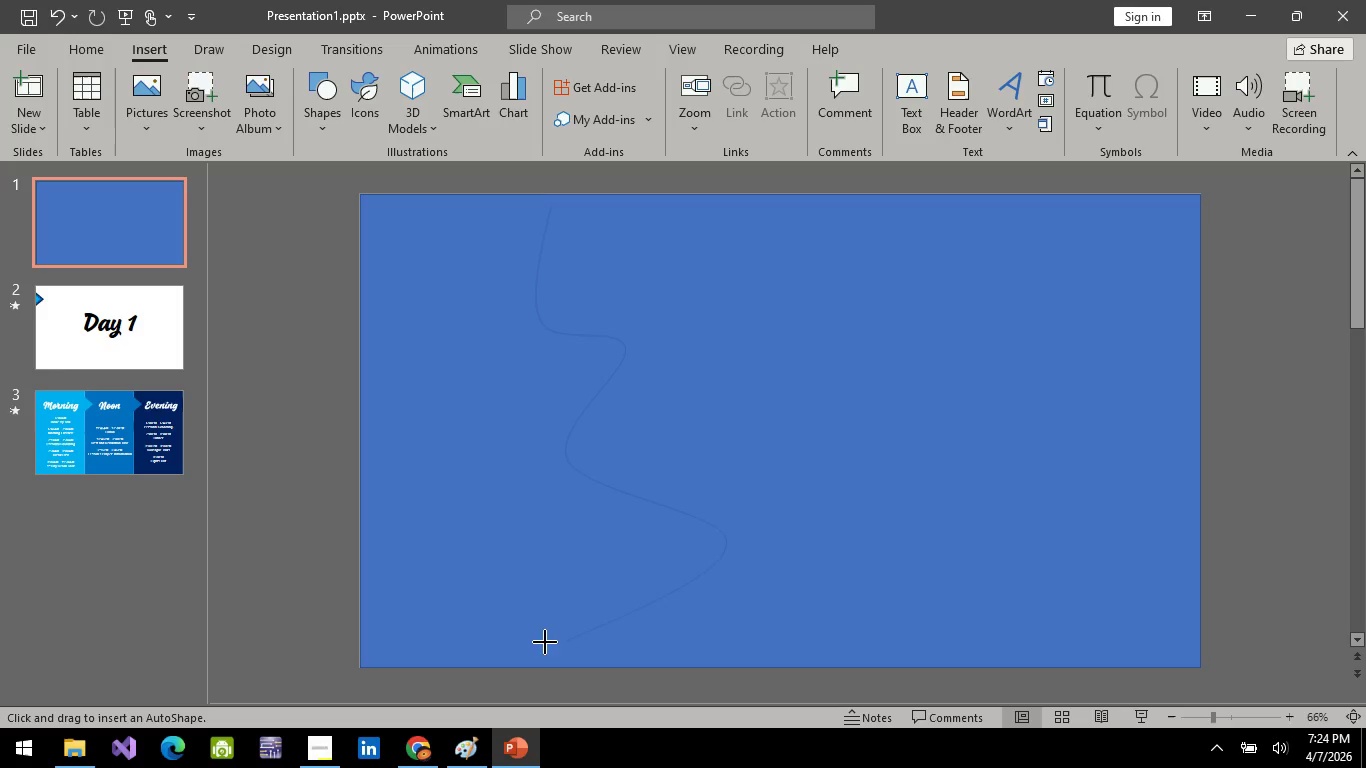 
left_click([664, 630])
 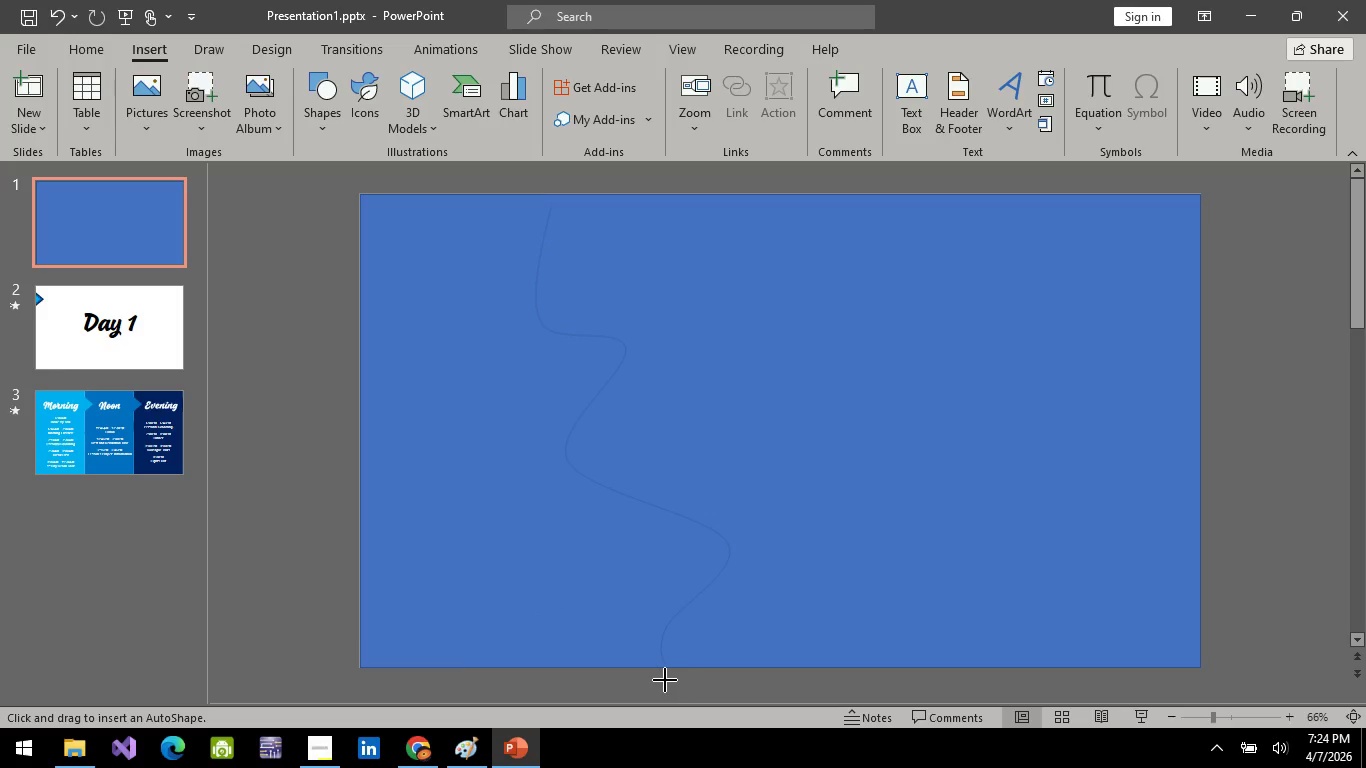 
left_click([663, 680])
 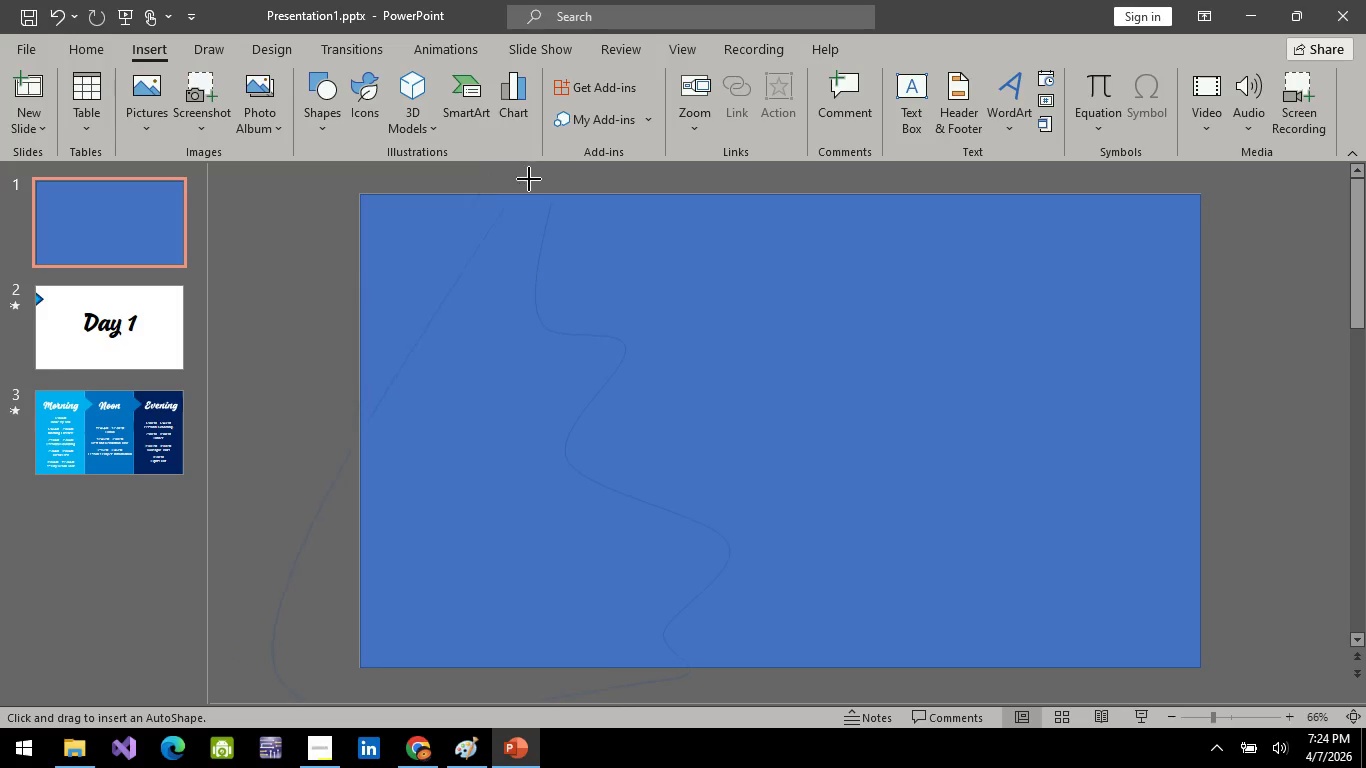 
scroll: coordinate [340, 333], scroll_direction: up, amount: 2.0
 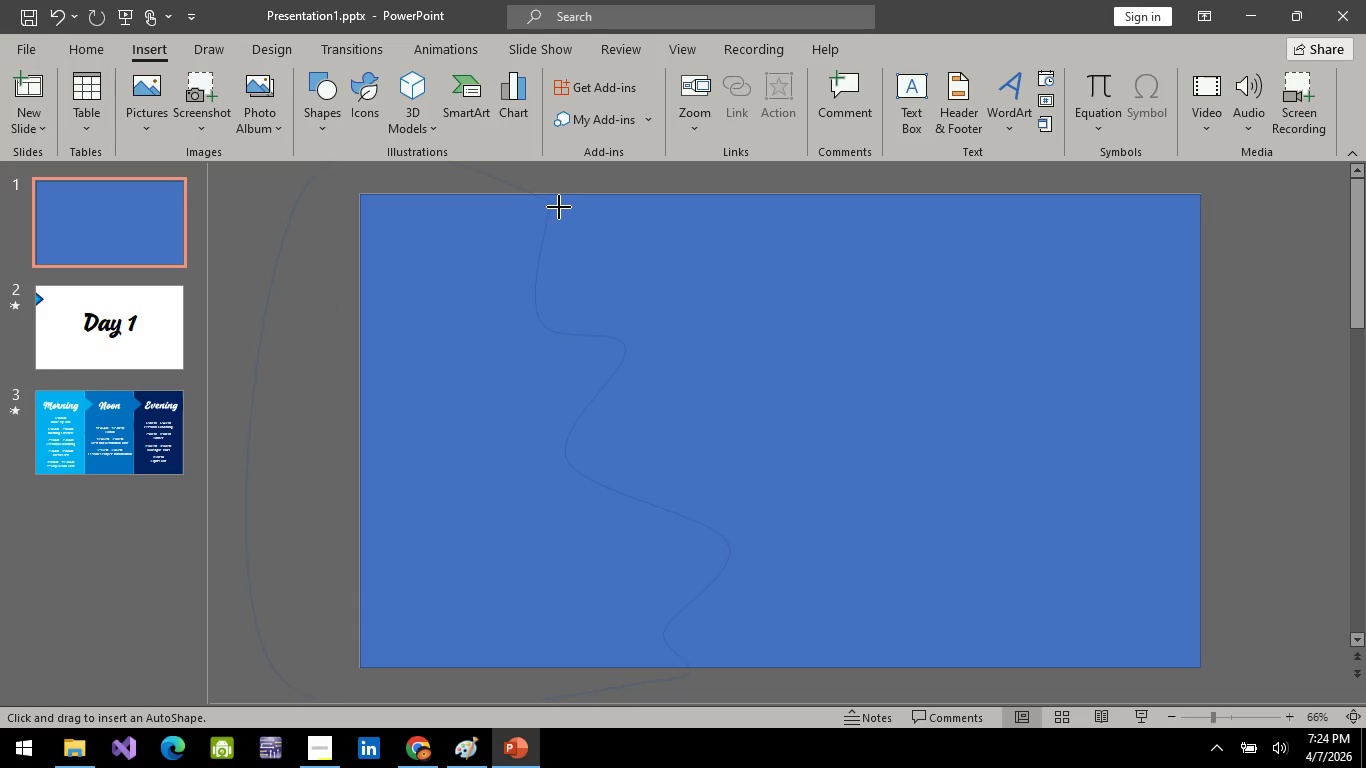 
left_click([556, 207])
 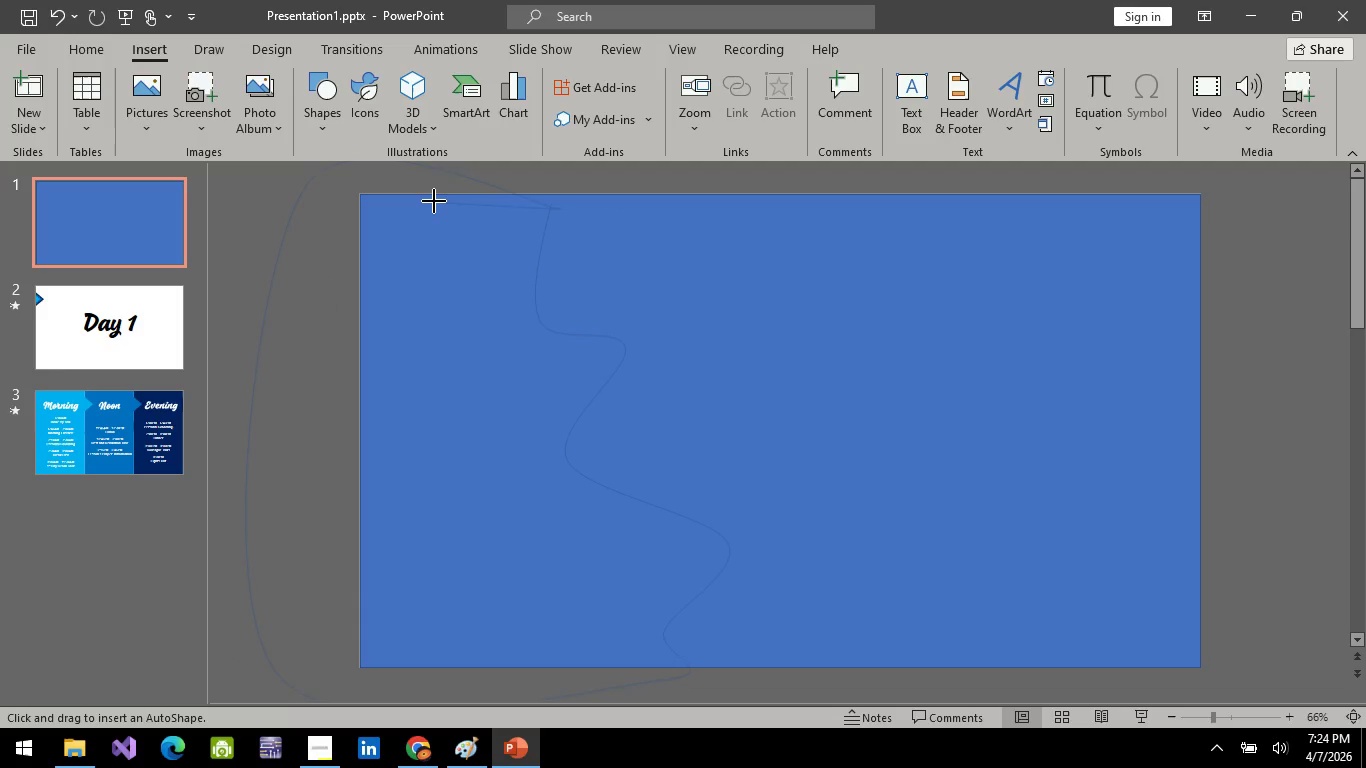 
key(Enter)
 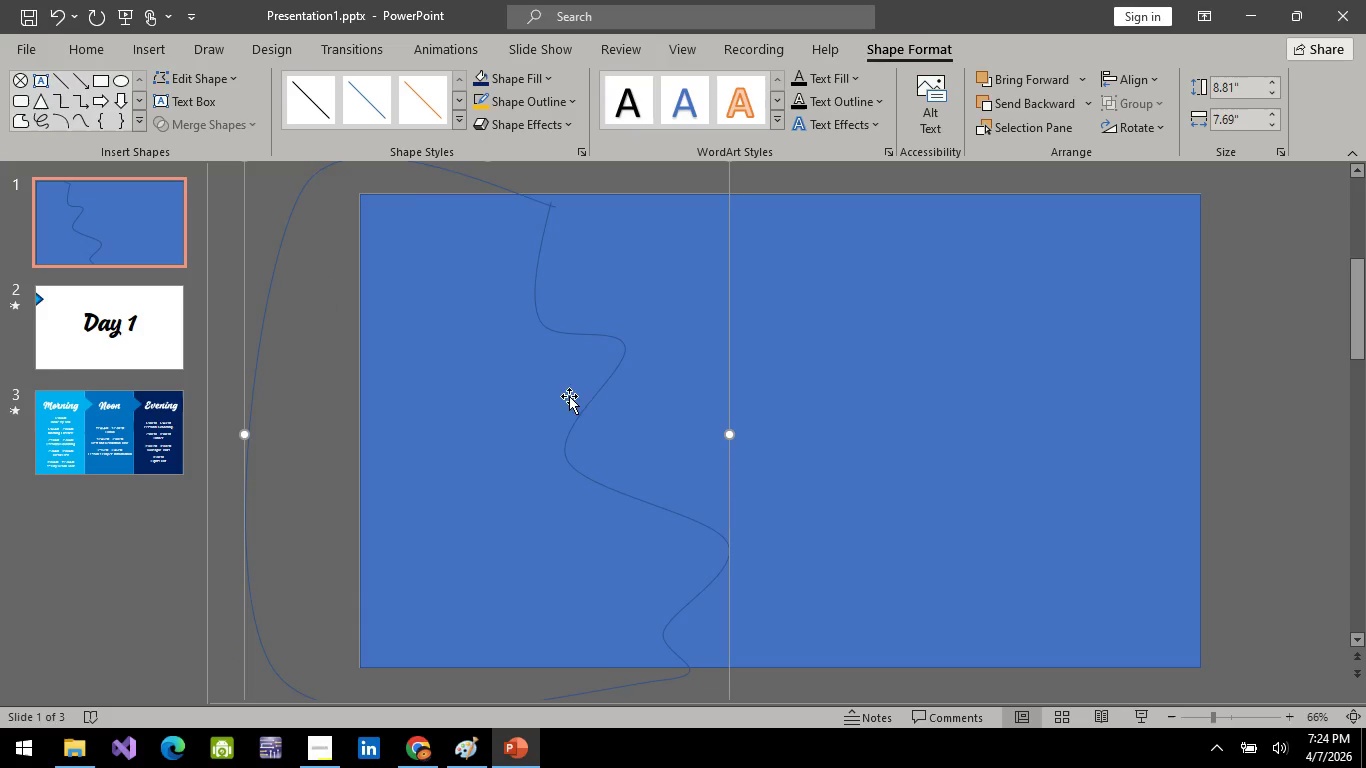 
left_click_drag(start_coordinate=[529, 452], to_coordinate=[521, 482])
 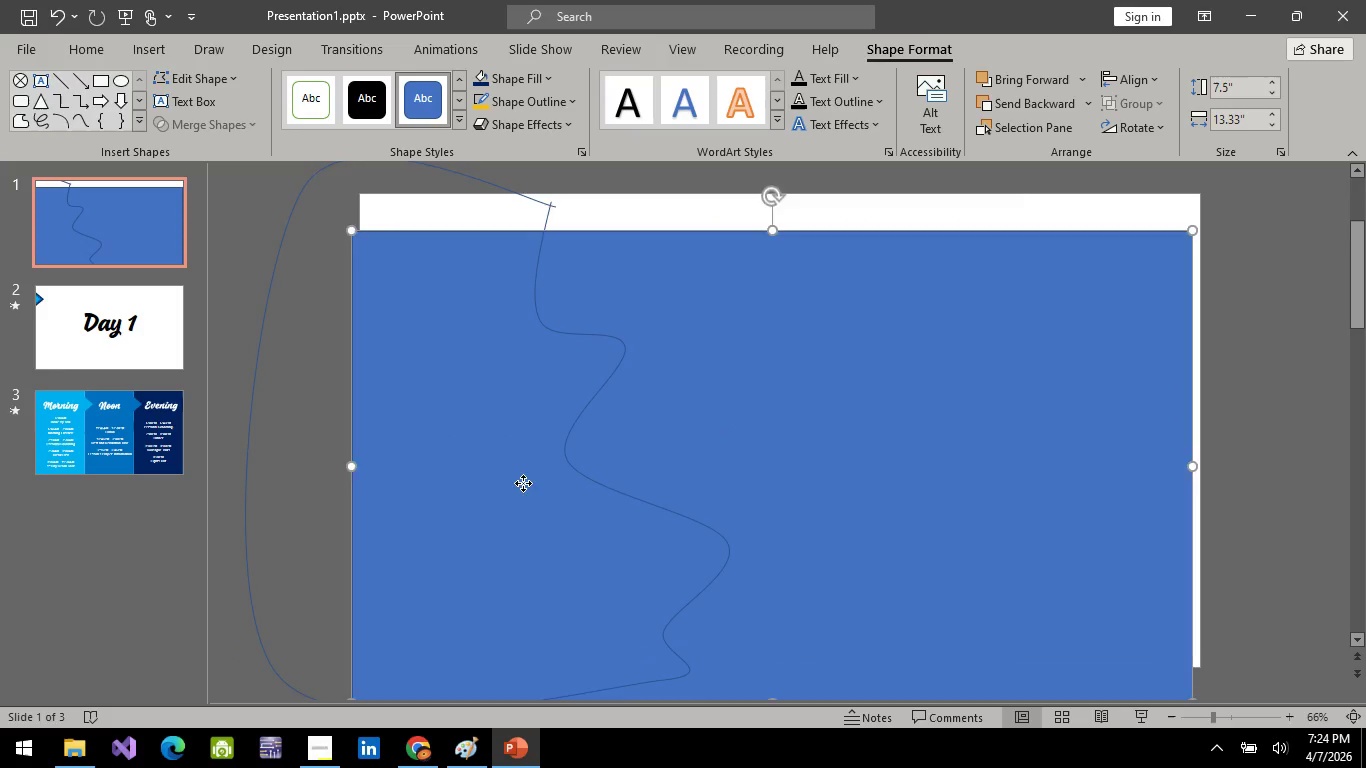 
left_click_drag(start_coordinate=[523, 483], to_coordinate=[525, 440])
 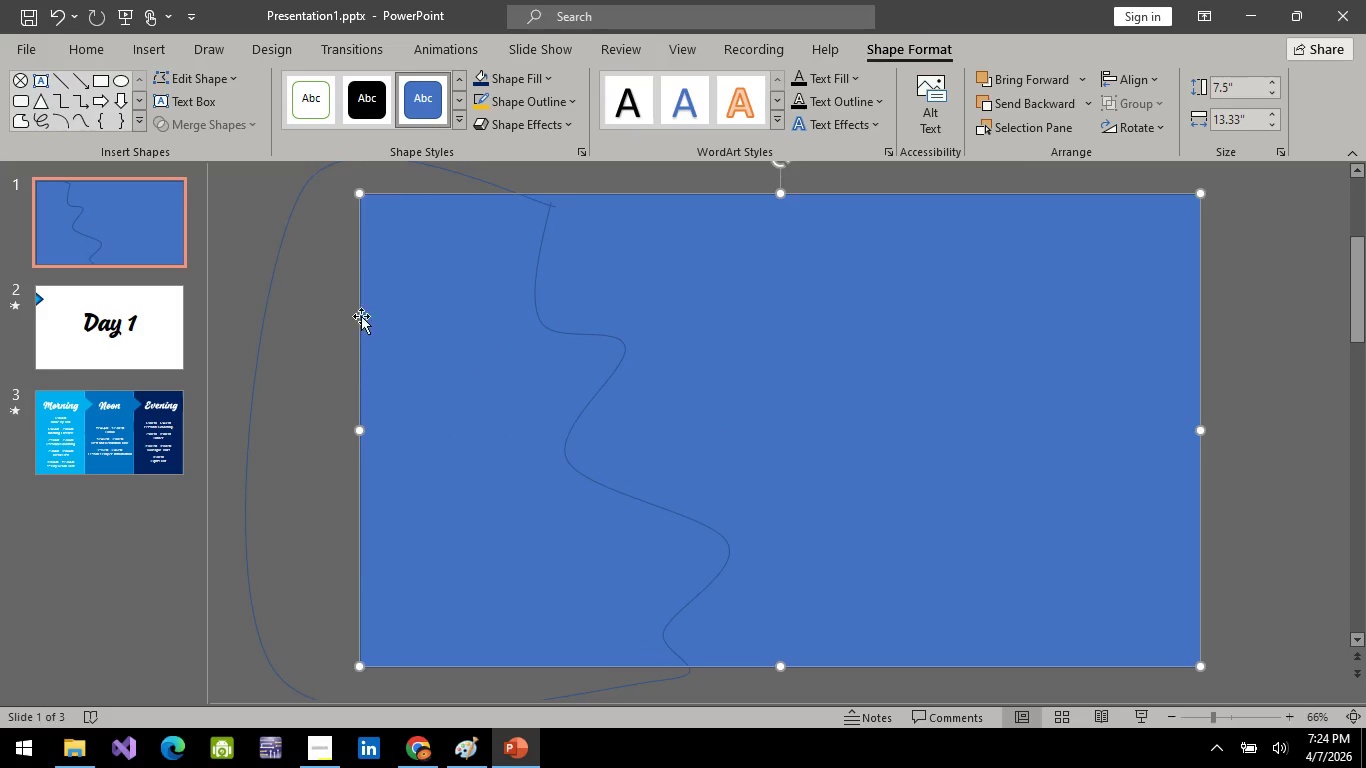 
hold_key(key=ControlLeft, duration=1.17)
left_click([266, 275])
 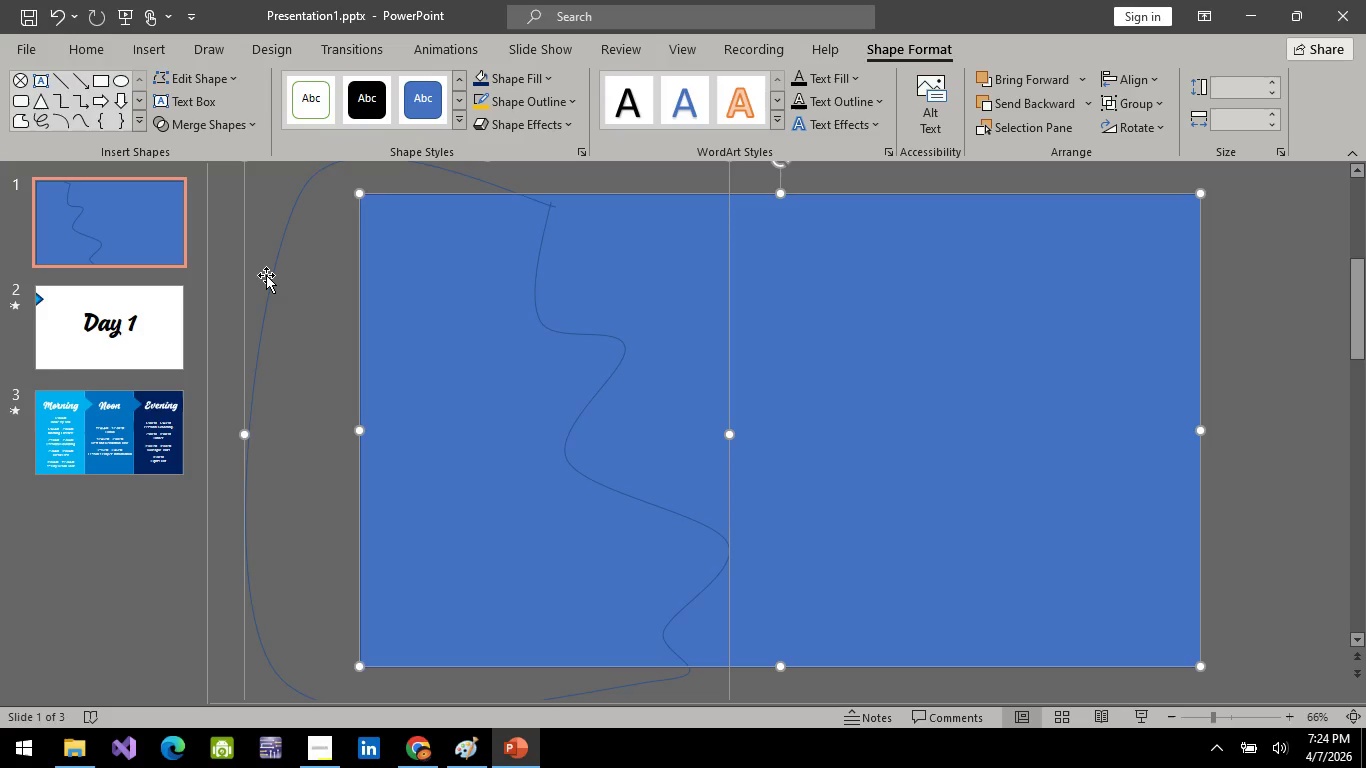 
left_click_drag(start_coordinate=[266, 275], to_coordinate=[275, 274])
 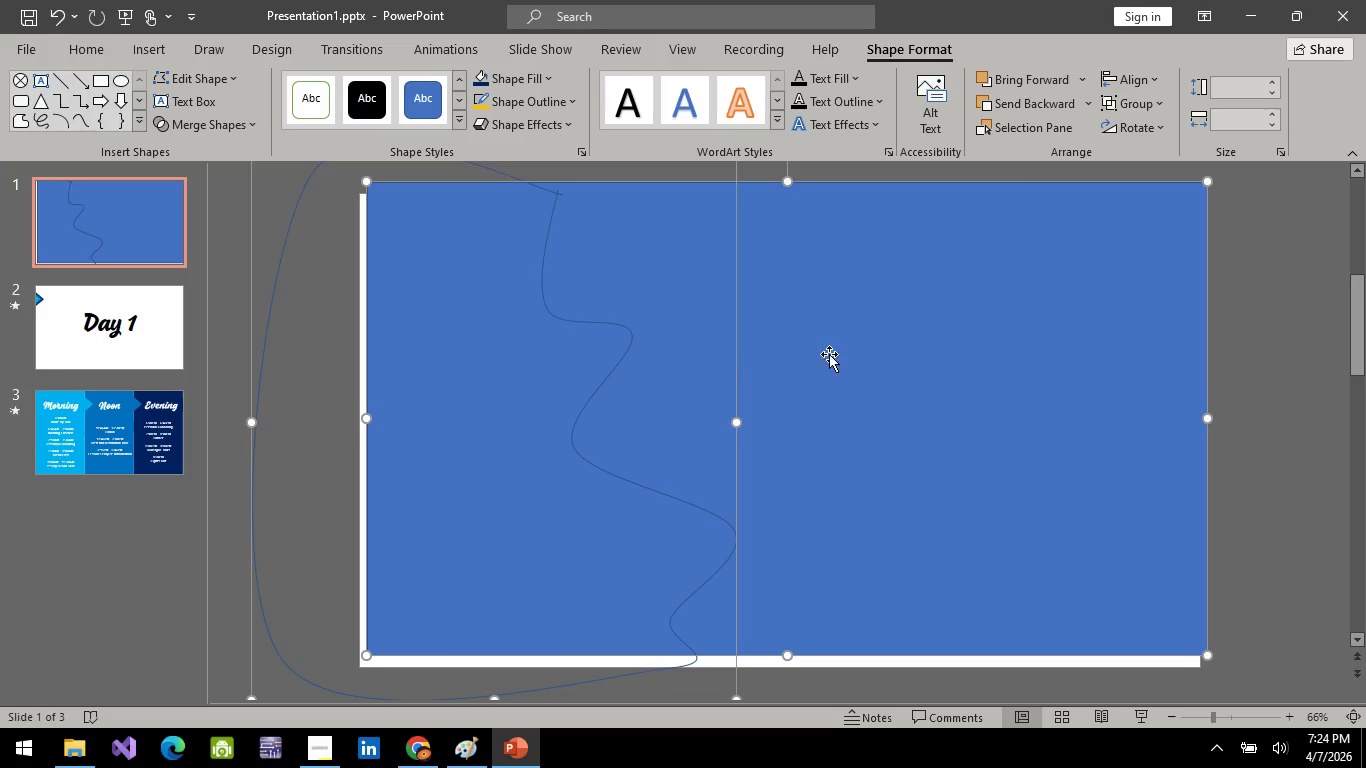 
left_click([829, 354])
 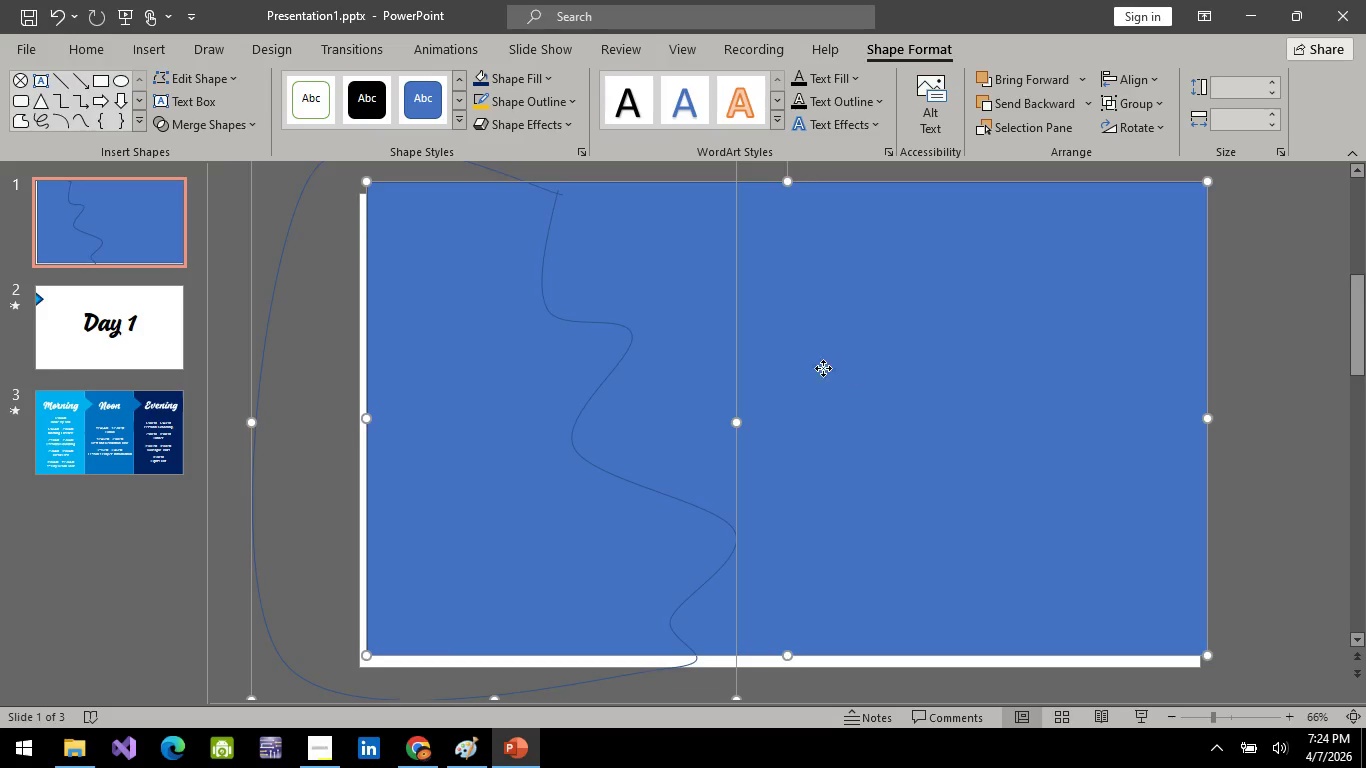 
left_click_drag(start_coordinate=[844, 363], to_coordinate=[838, 367])
 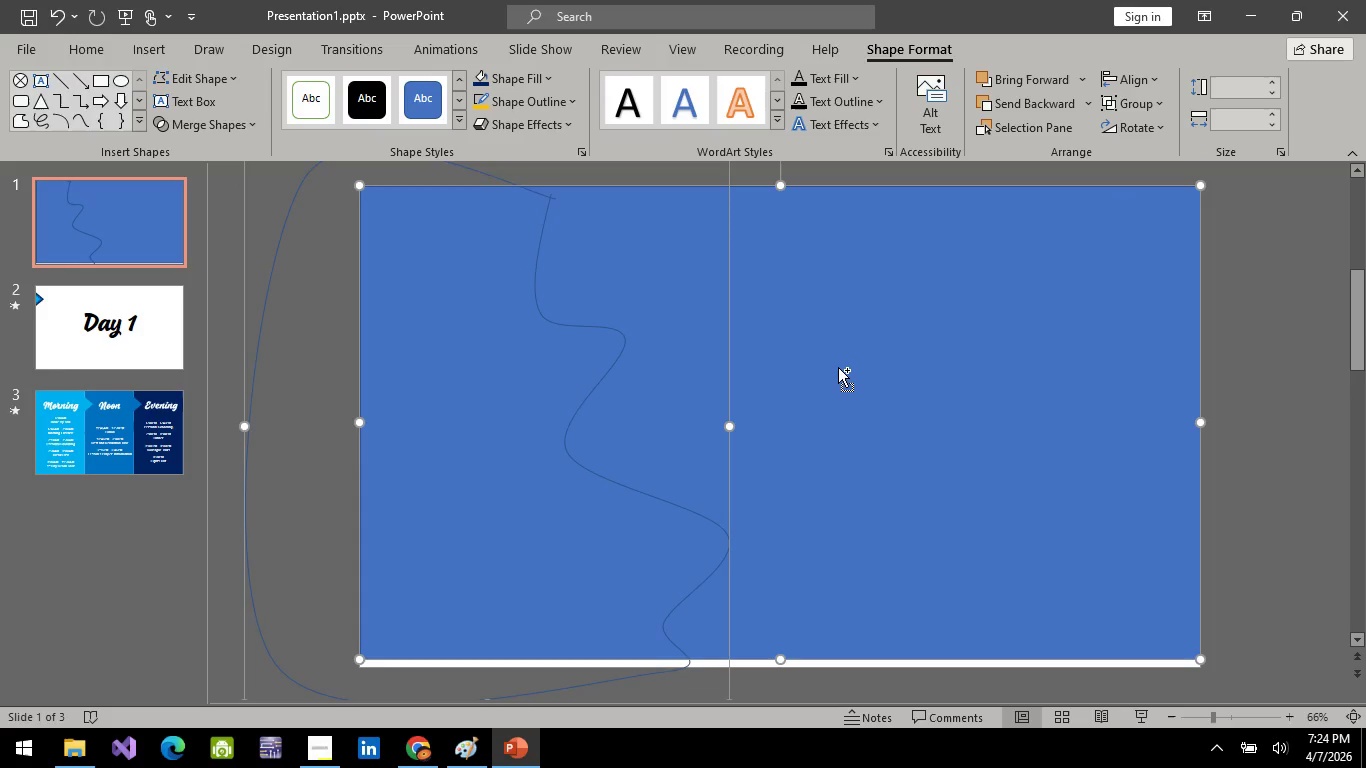 
hold_key(key=ControlLeft, duration=0.88)
 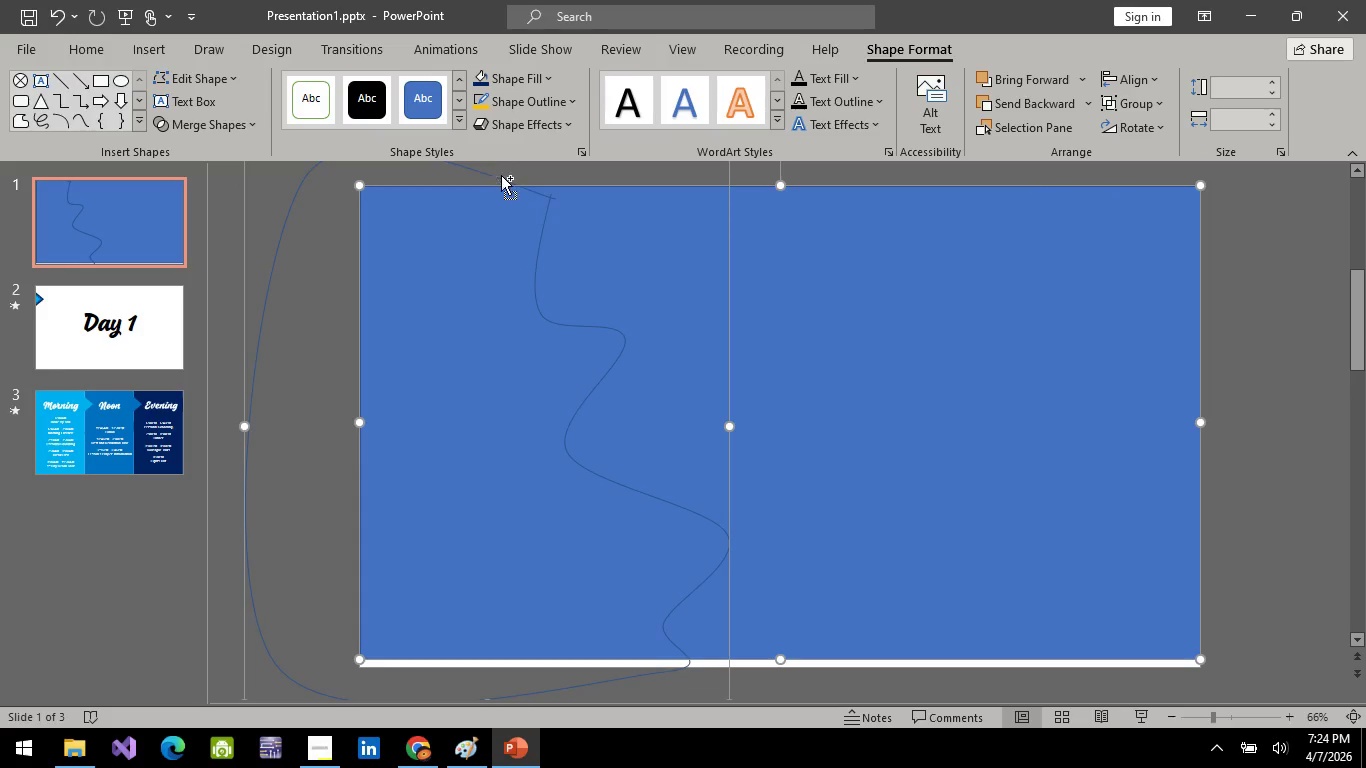 
key(Control+X)
 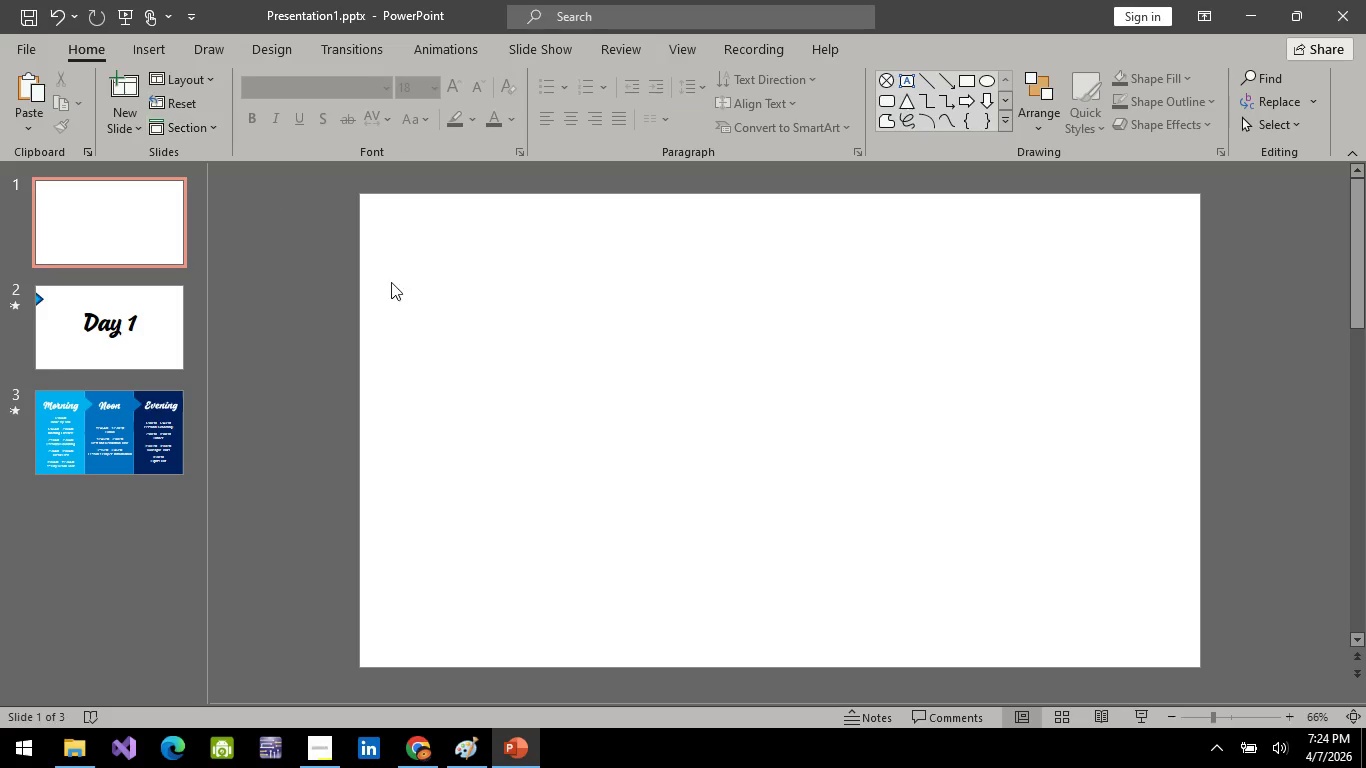 
left_click([519, 350])
 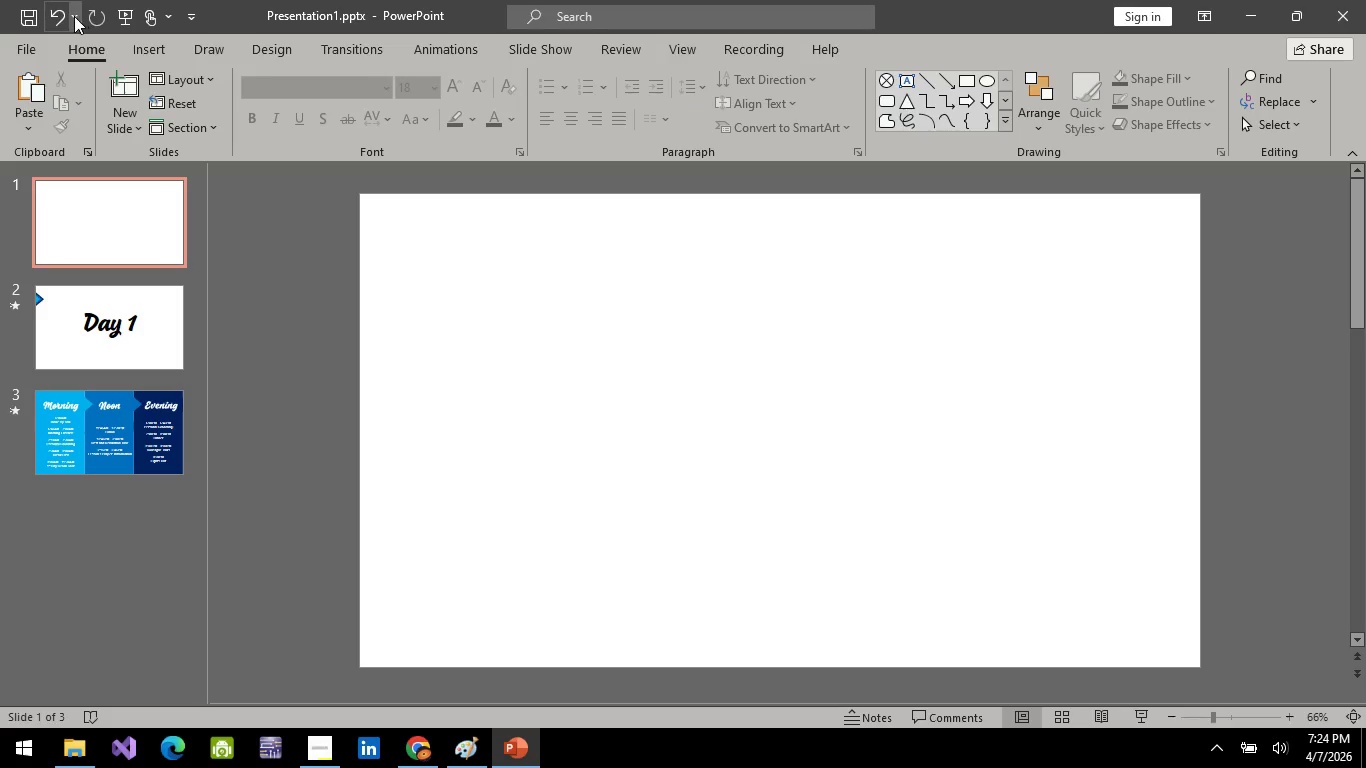 
left_click([64, 17])
 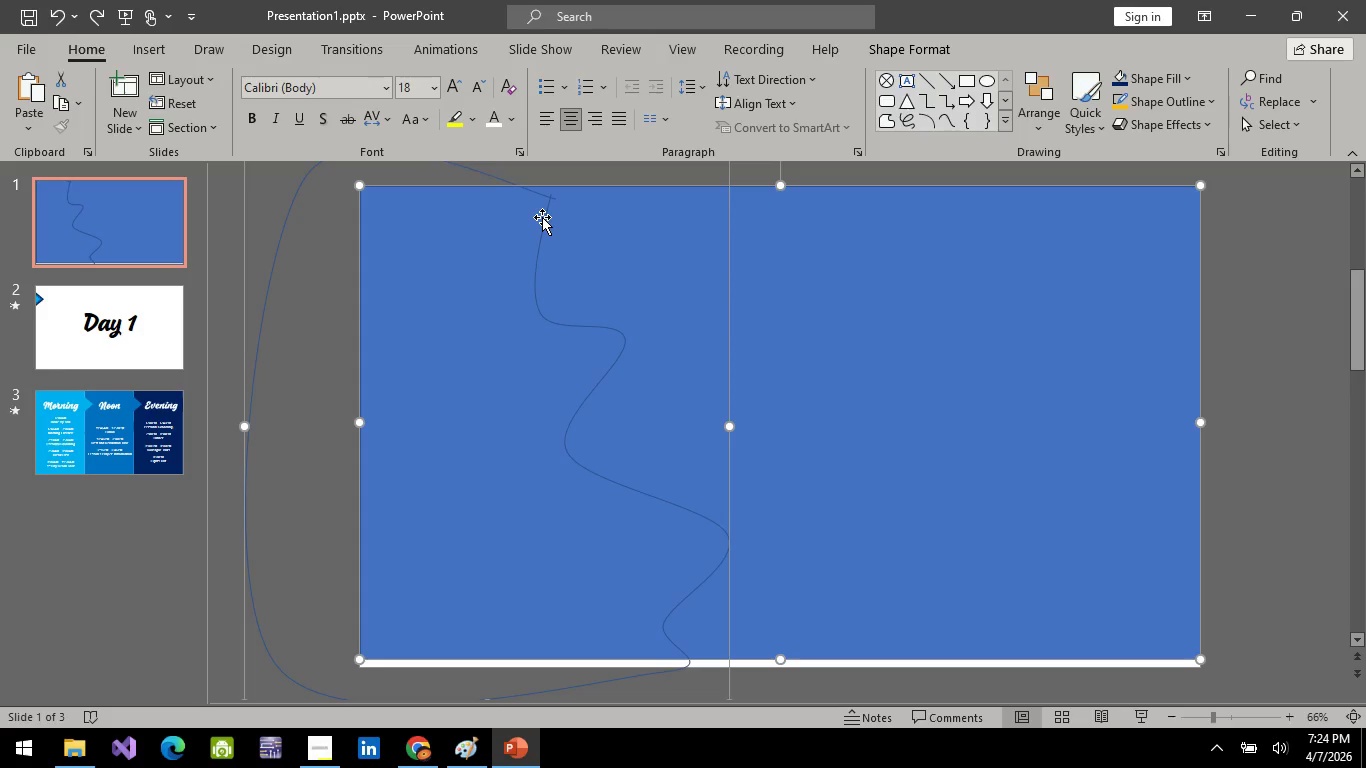 
key(Control+Z)
 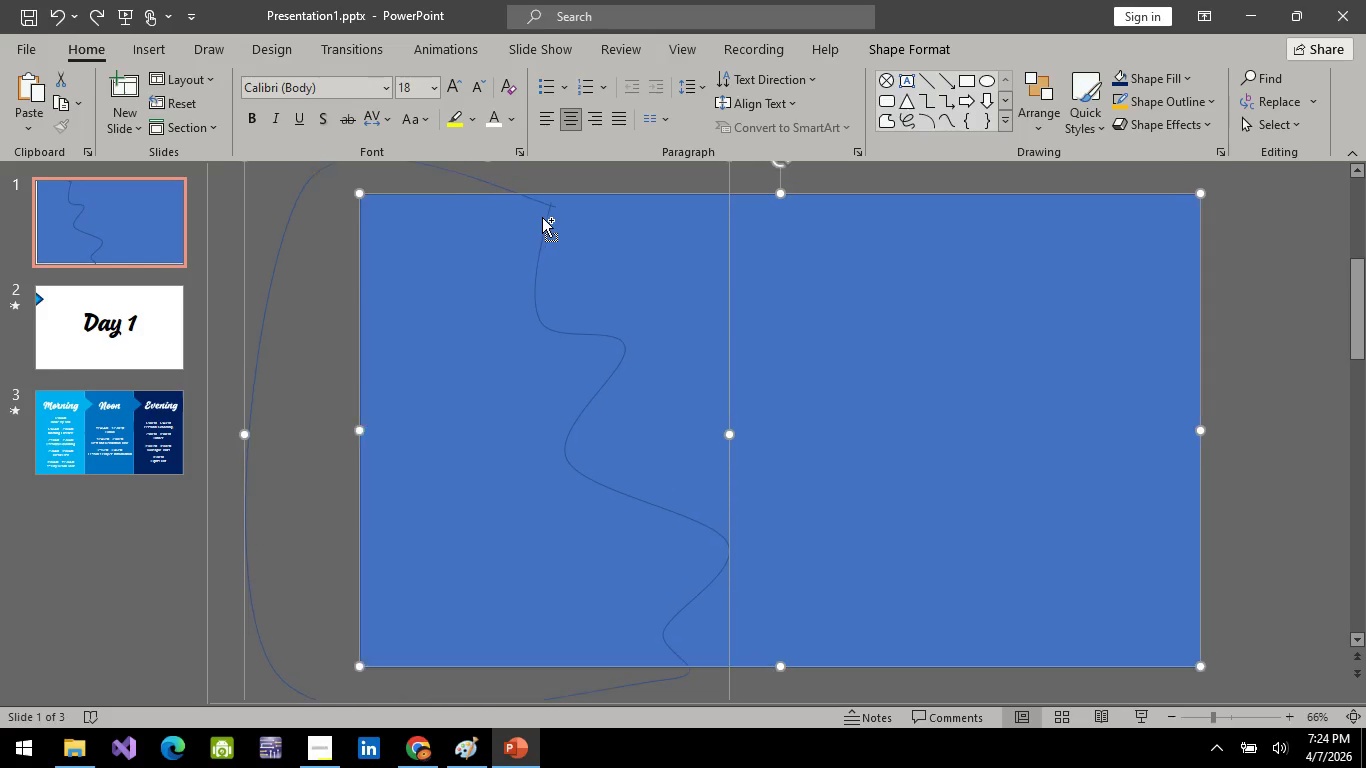 
key(Control+Z)
 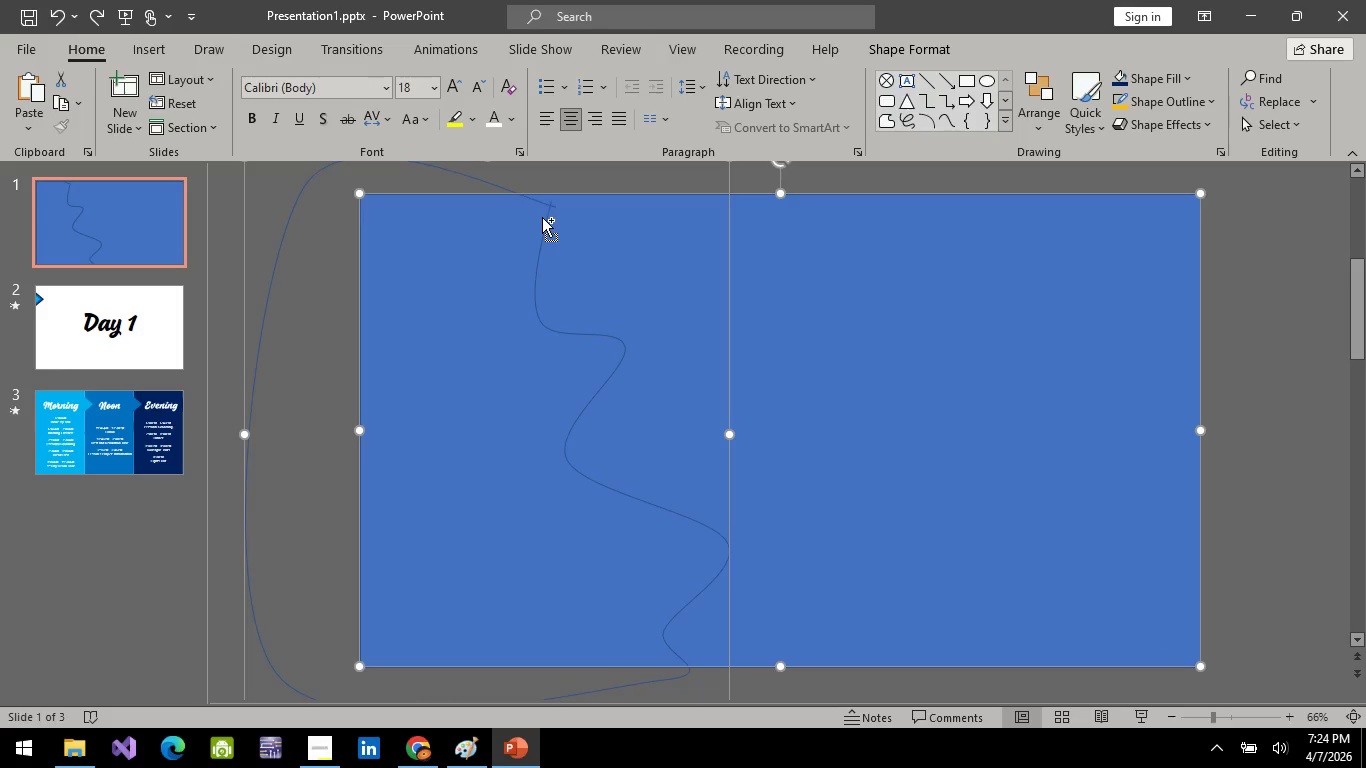 
key(Control+Z)
 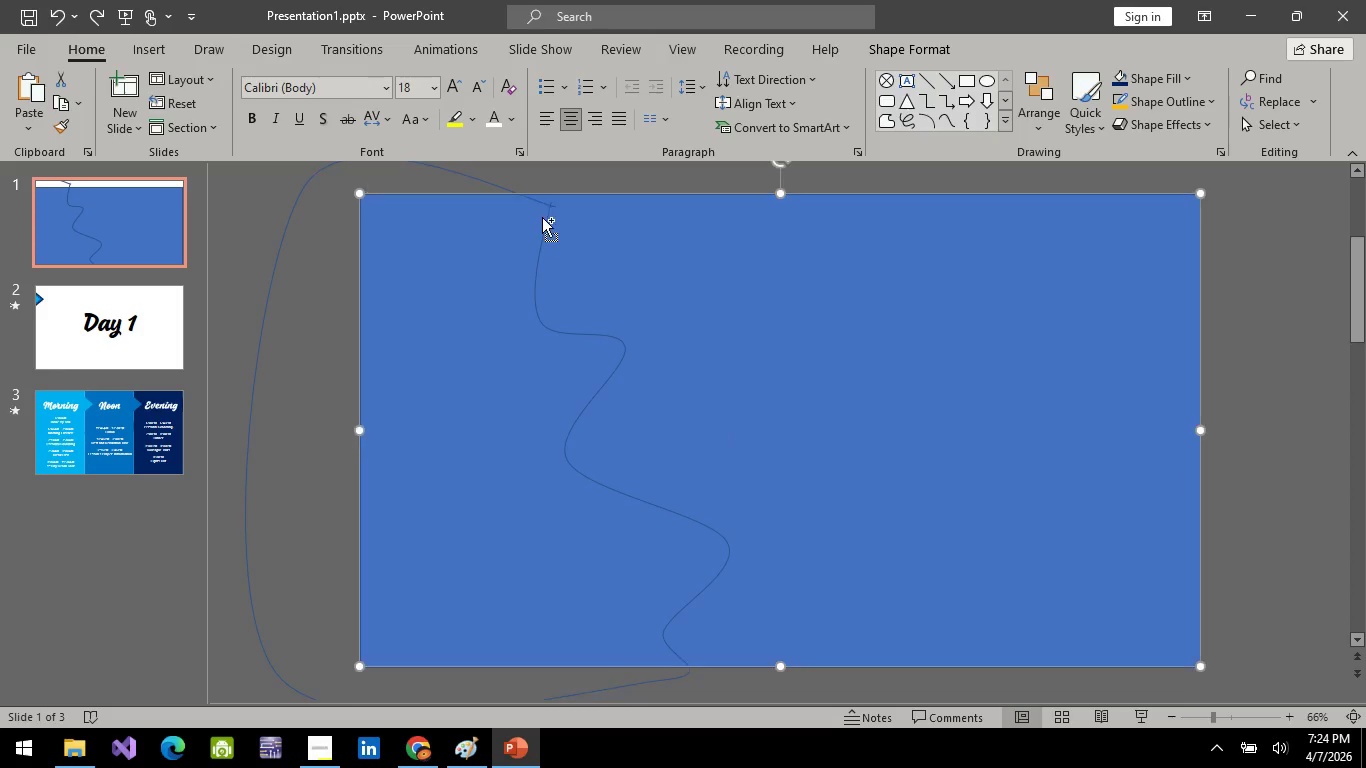 
key(Control+Z)
 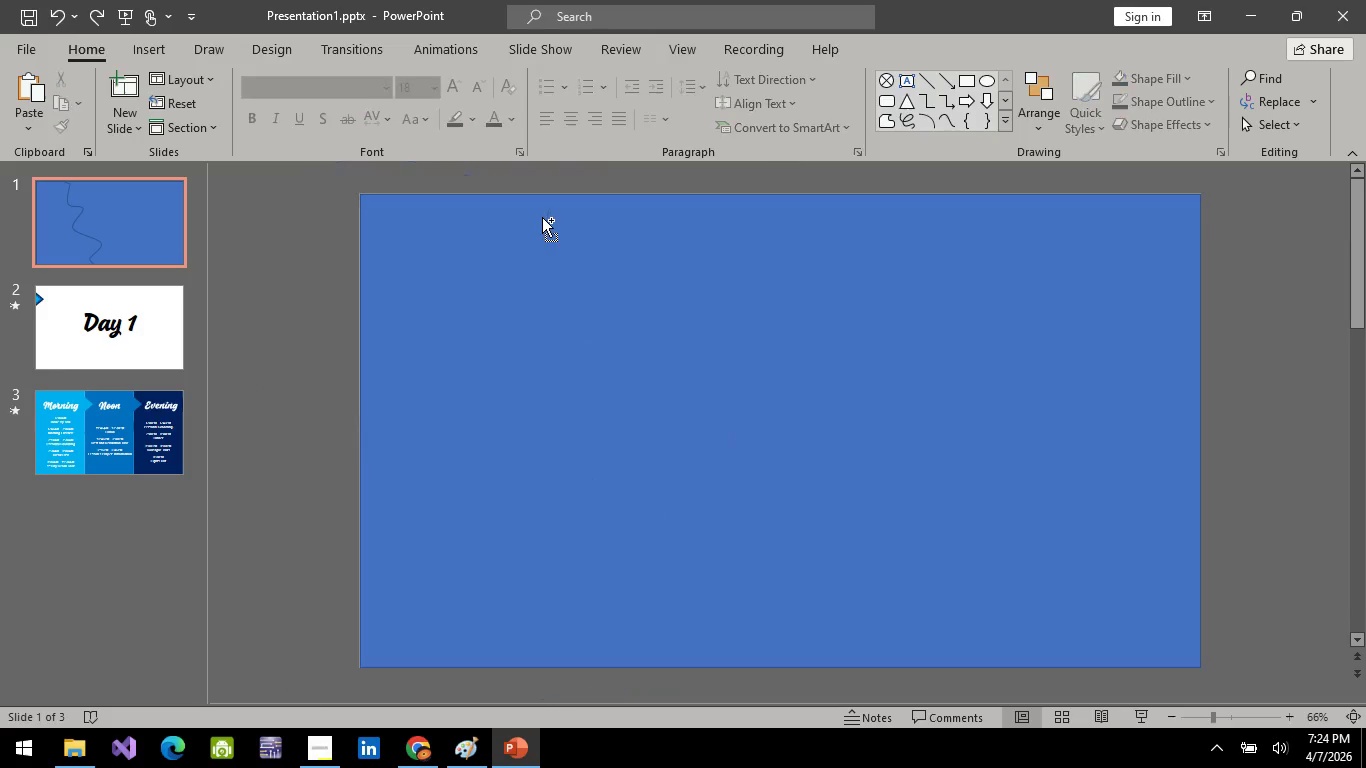 
key(Control+Z)
 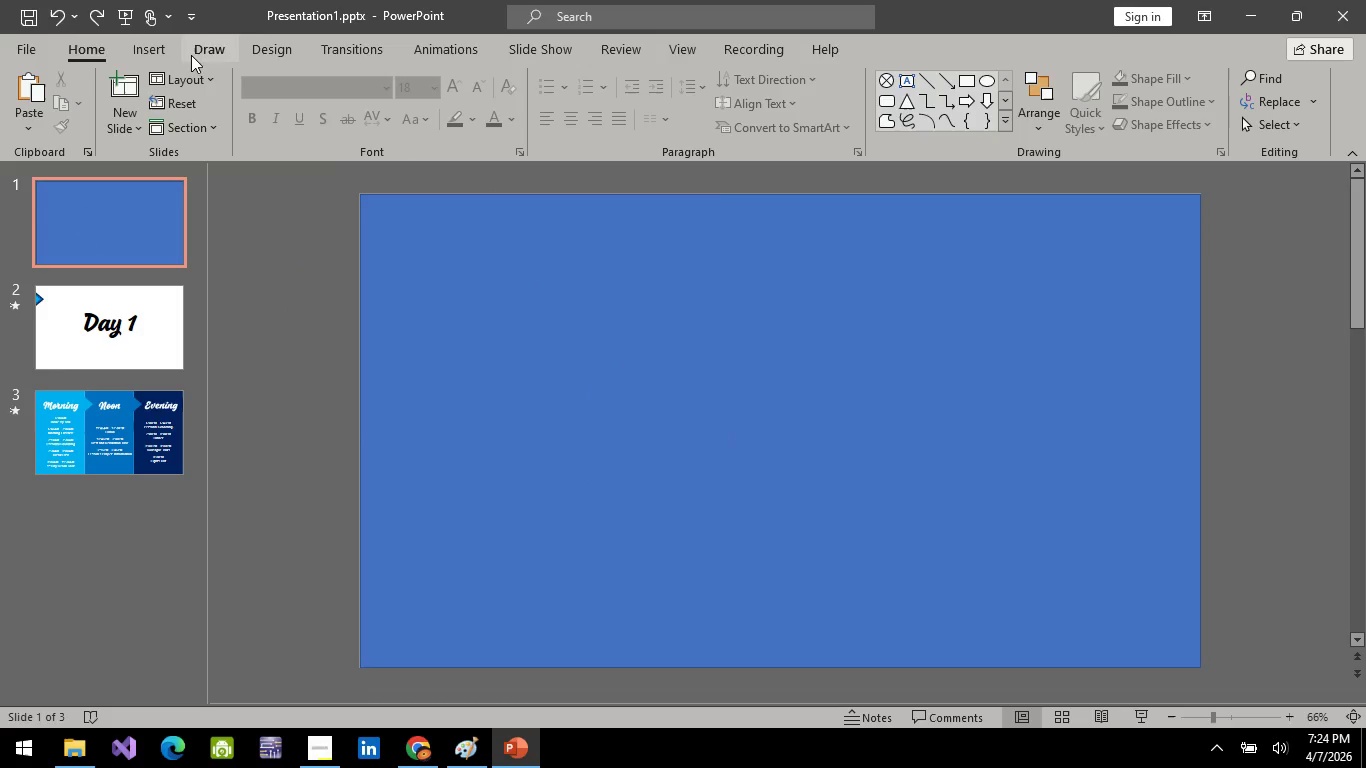 
left_click([139, 52])
 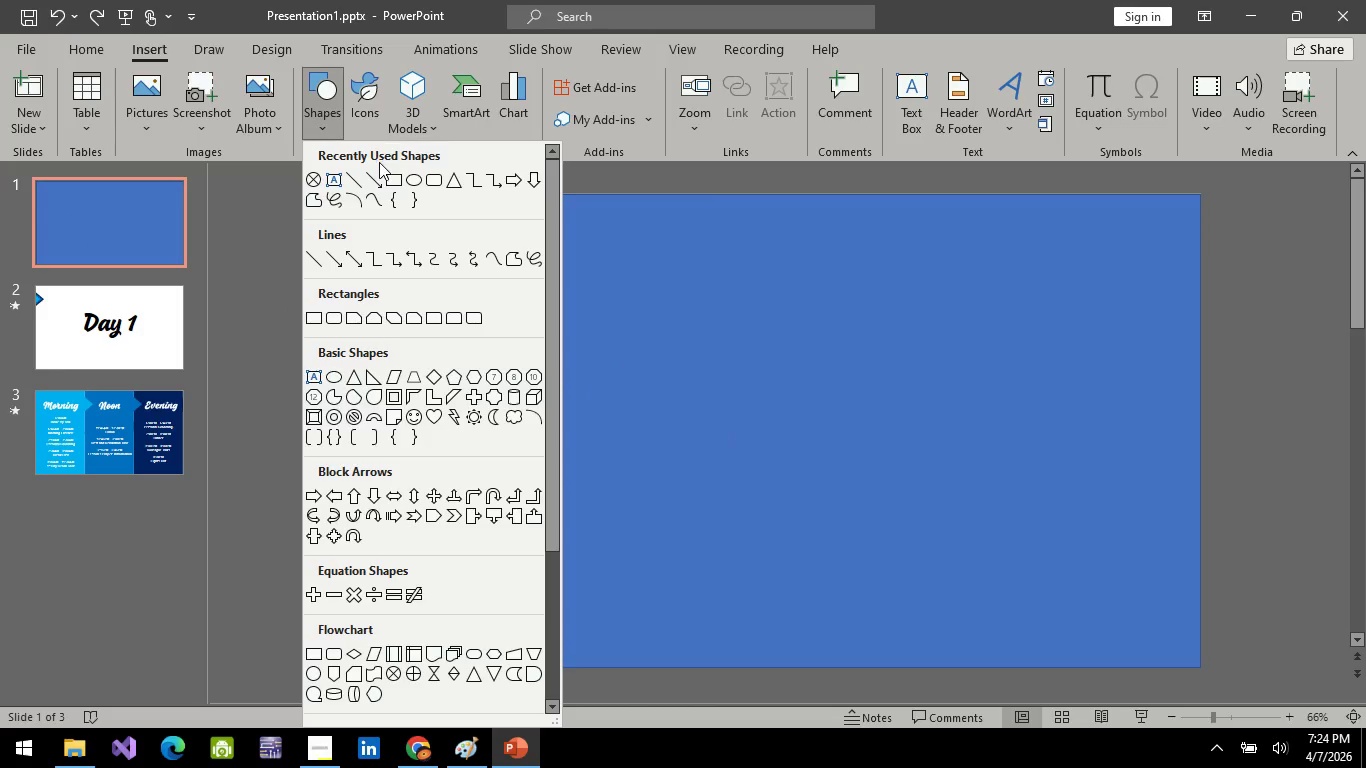 
left_click([370, 202])
 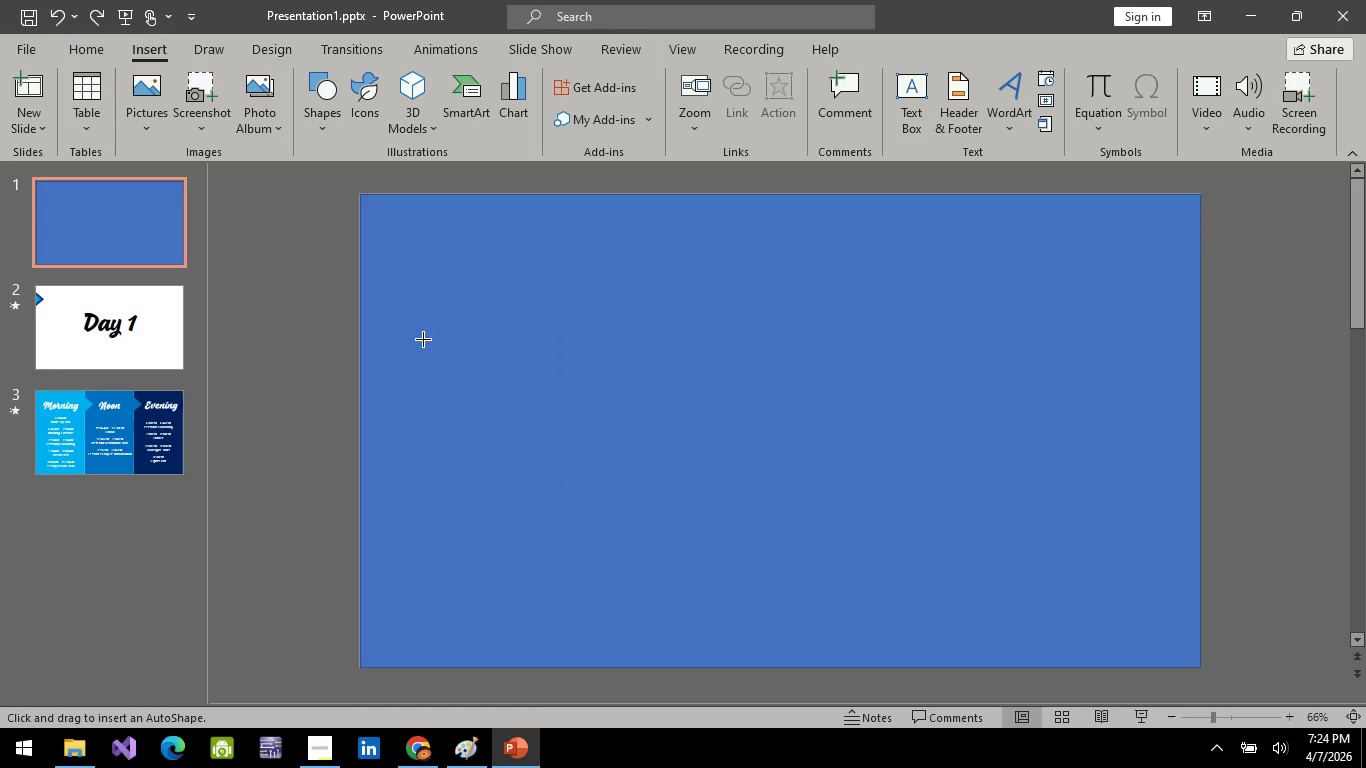 
scroll: coordinate [424, 347], scroll_direction: up, amount: 2.0
 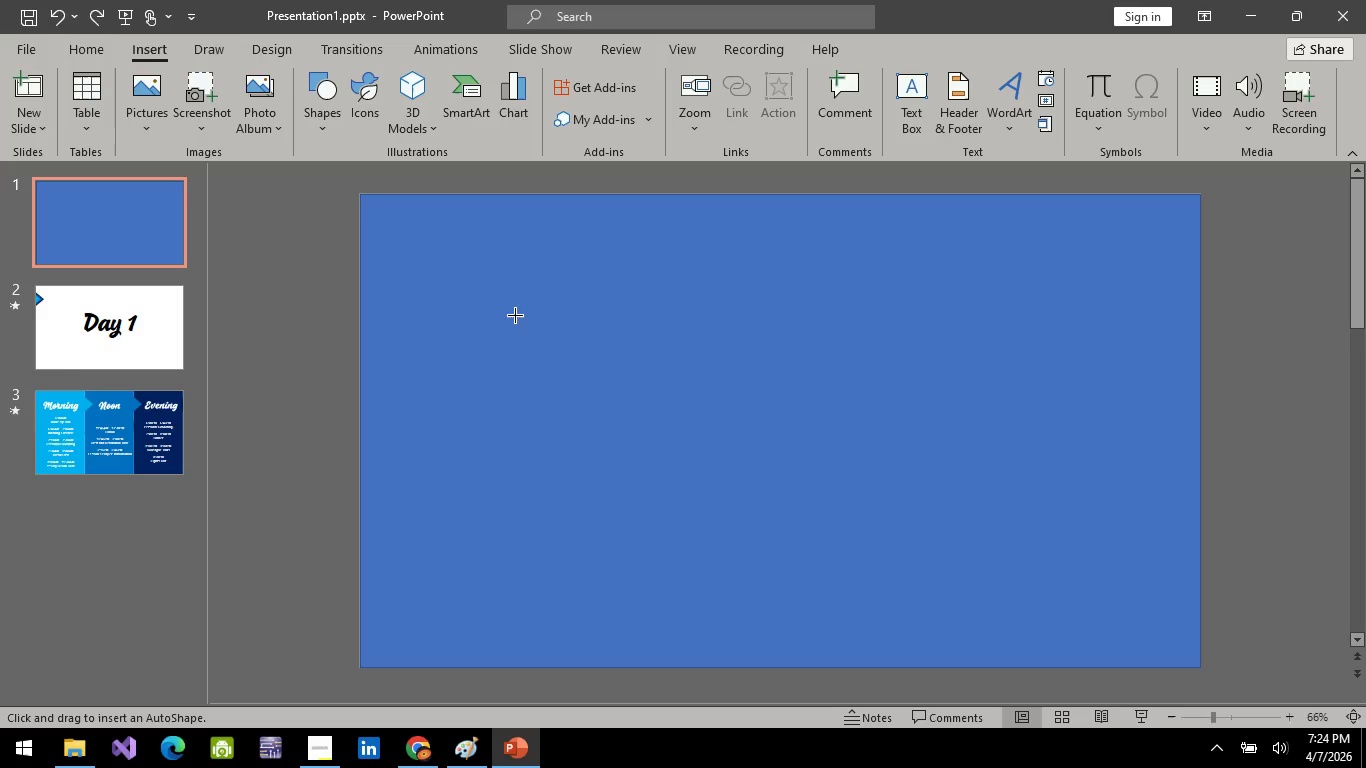 
scroll: coordinate [535, 320], scroll_direction: down, amount: 1.0
 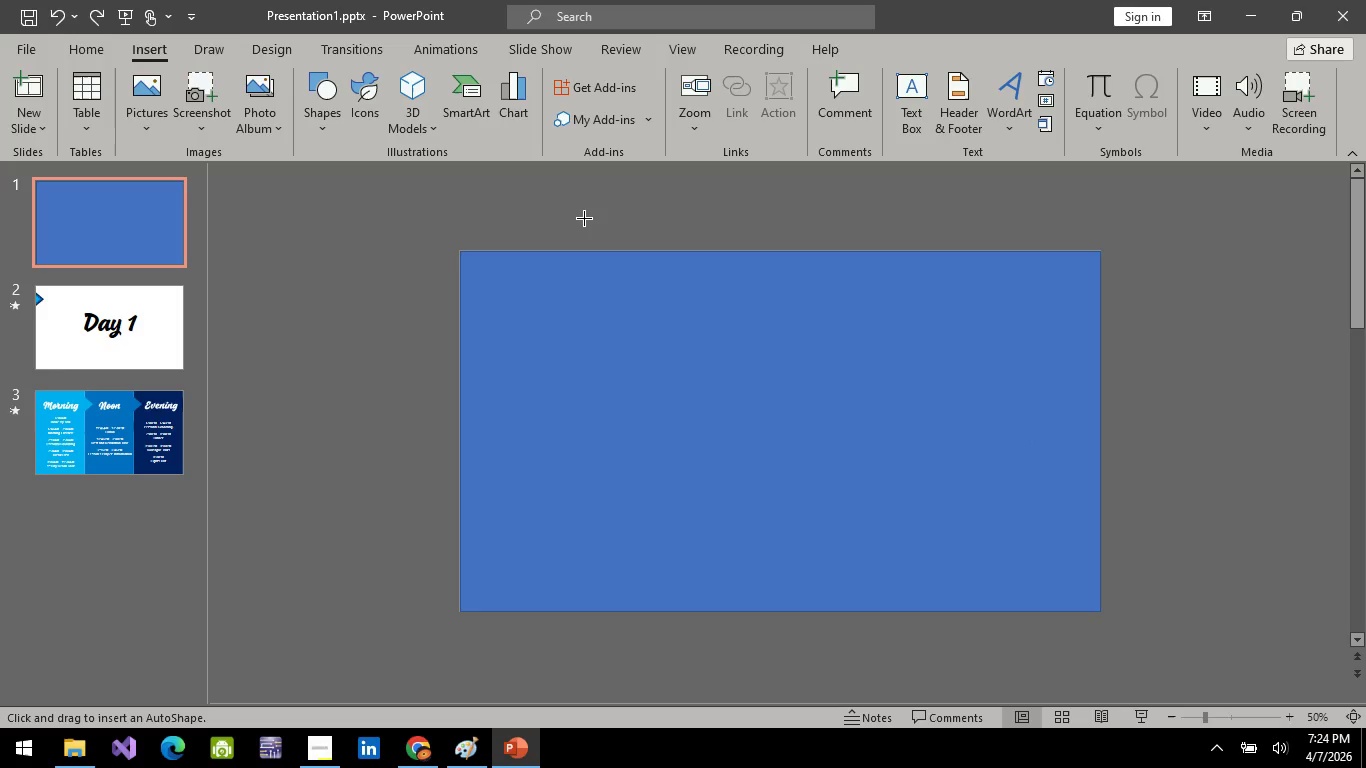 
hold_key(key=ControlLeft, duration=0.45)
 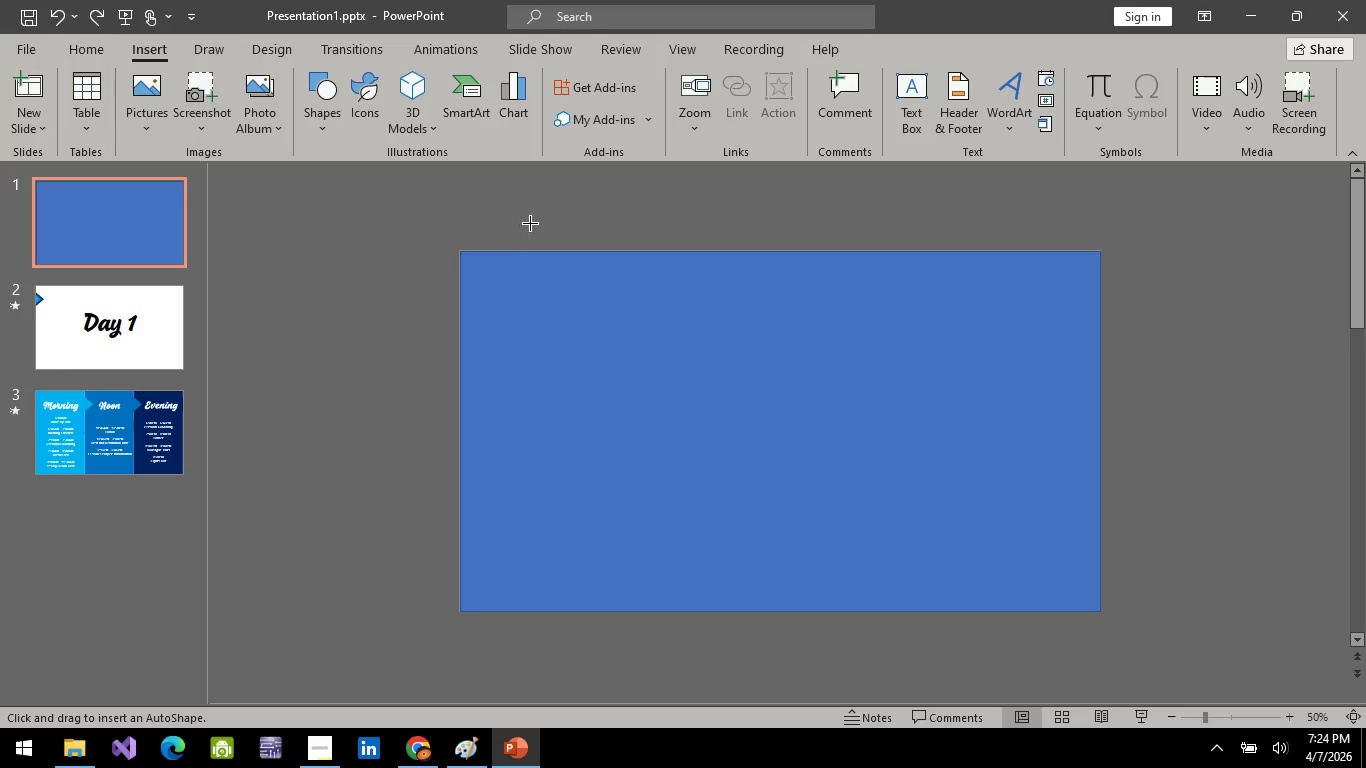 
left_click([584, 218])
 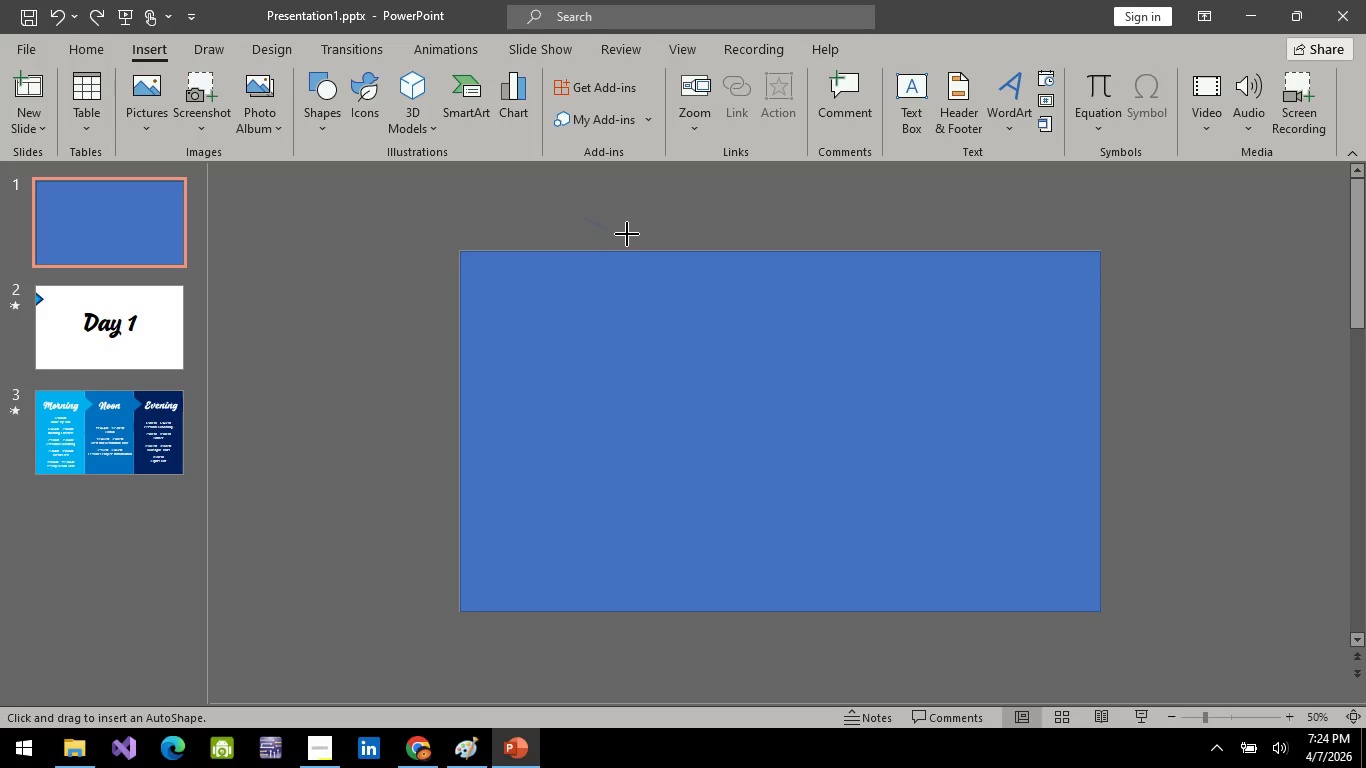 
left_click([630, 231])
 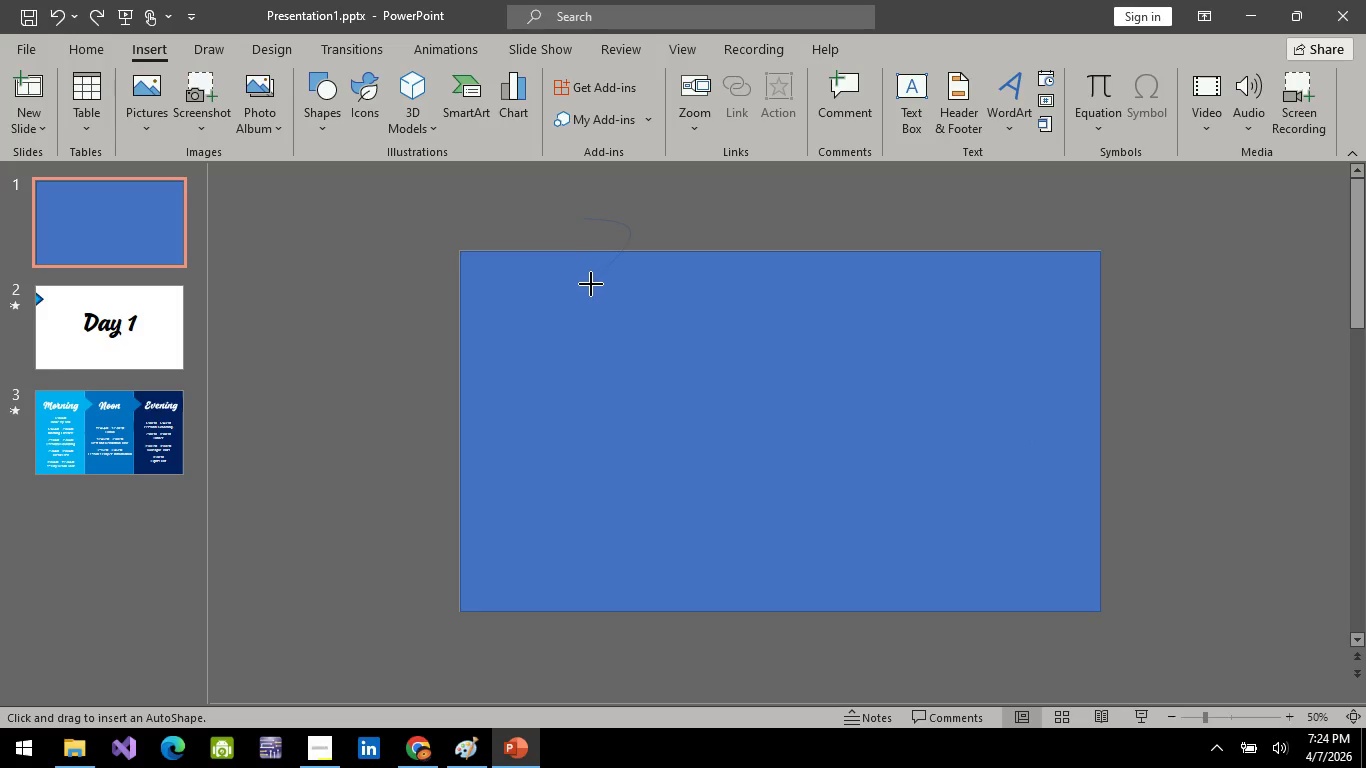 
left_click_drag(start_coordinate=[591, 284], to_coordinate=[593, 291])
 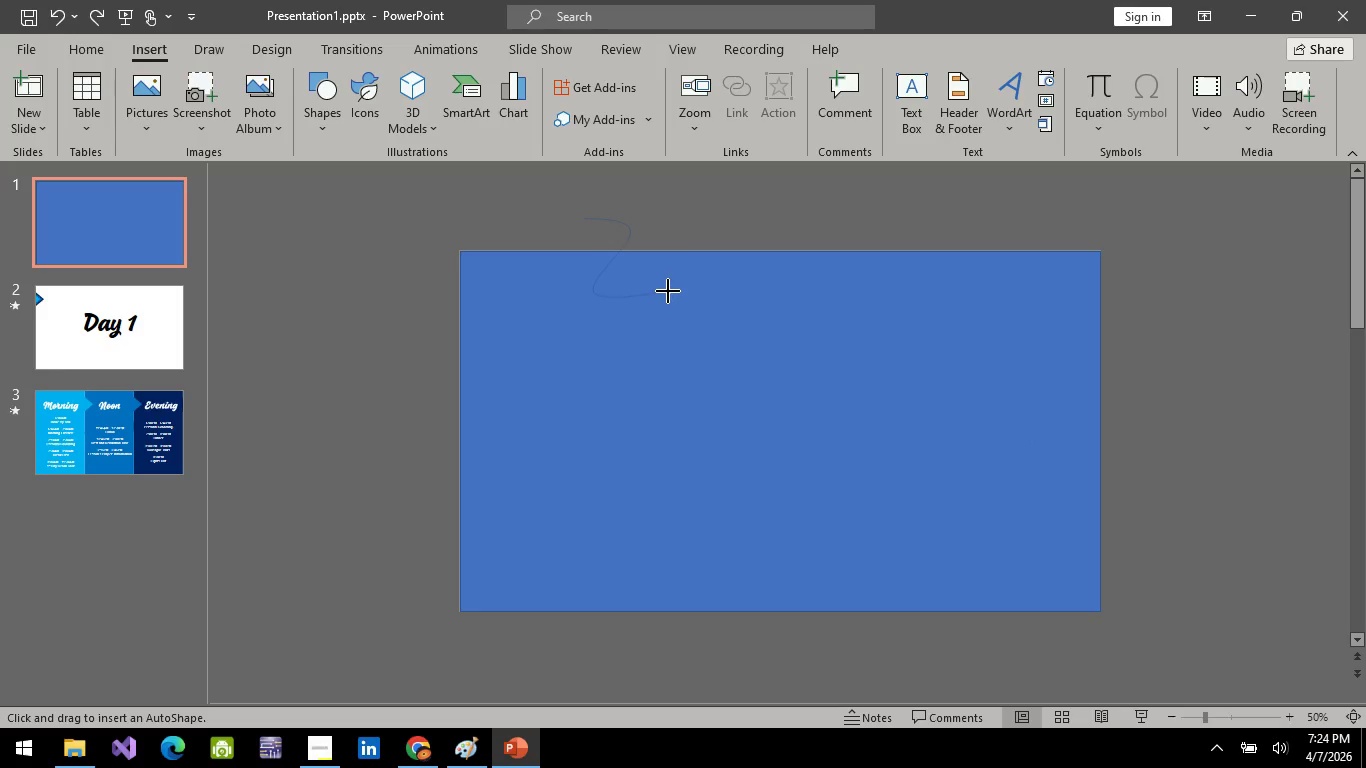 
left_click([668, 291])
 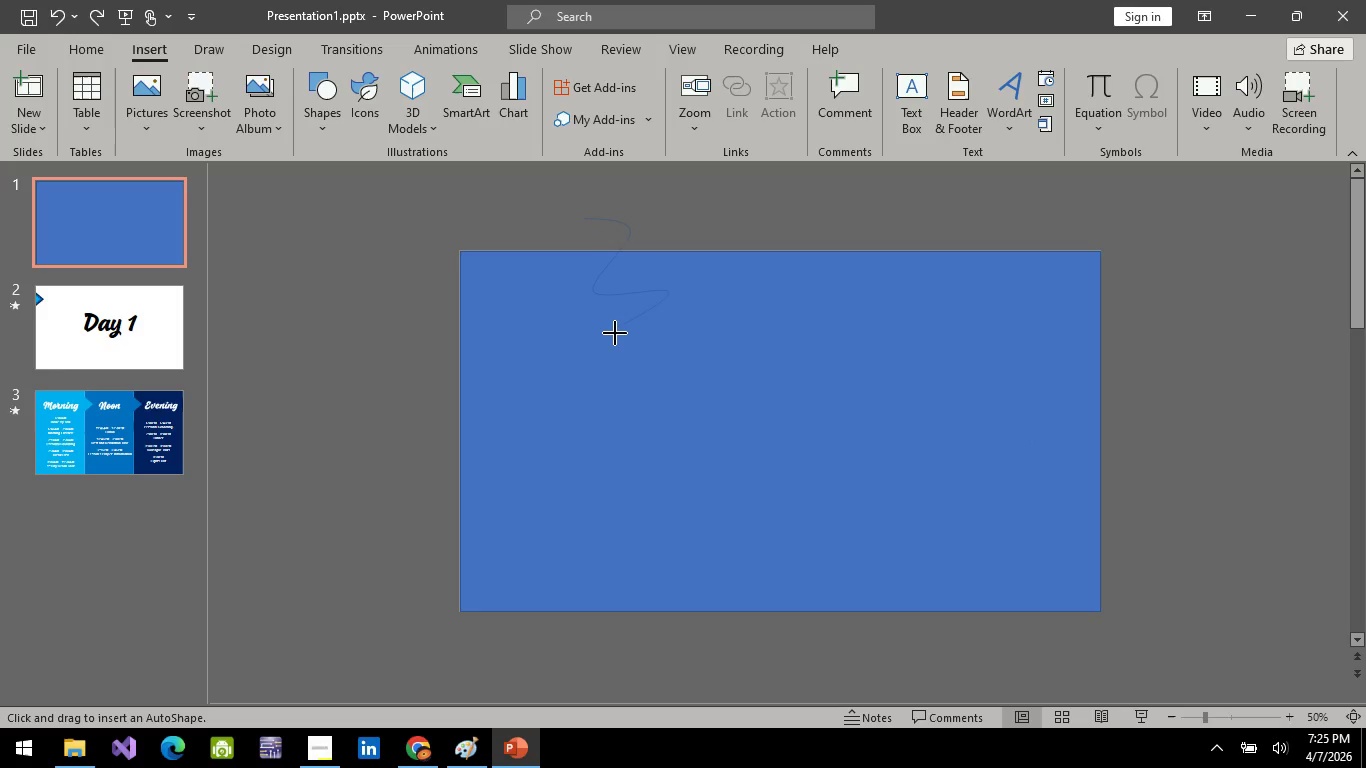 
left_click([615, 345])
 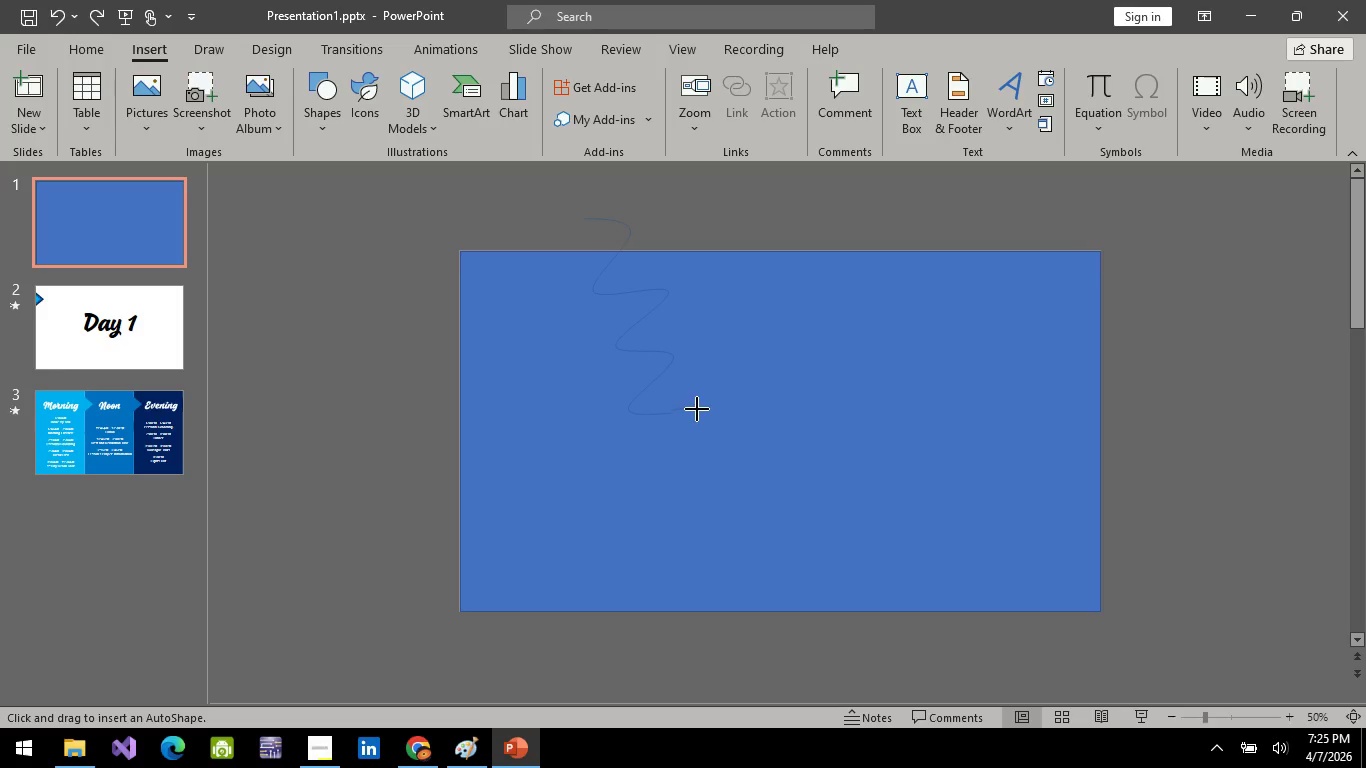 
left_click([656, 461])
 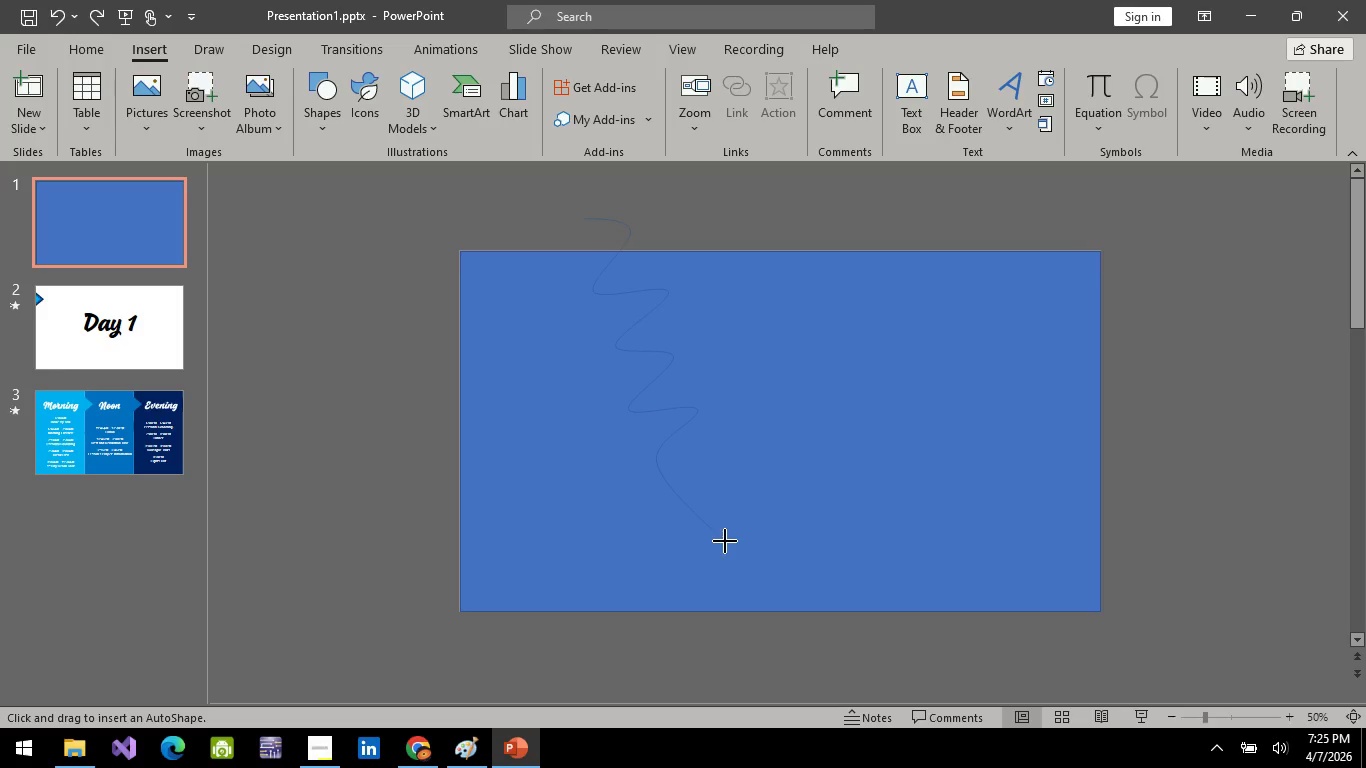 
key(Escape)
 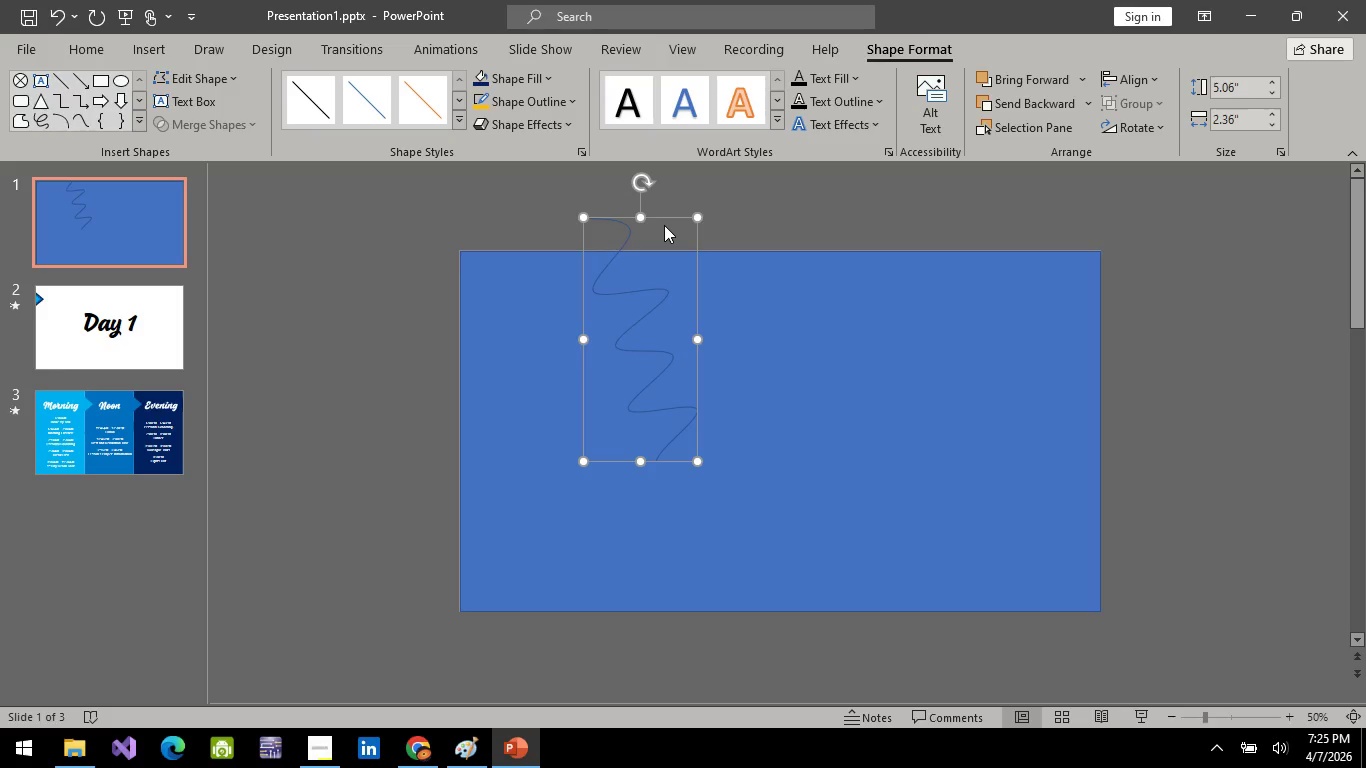 
key(Delete)
 